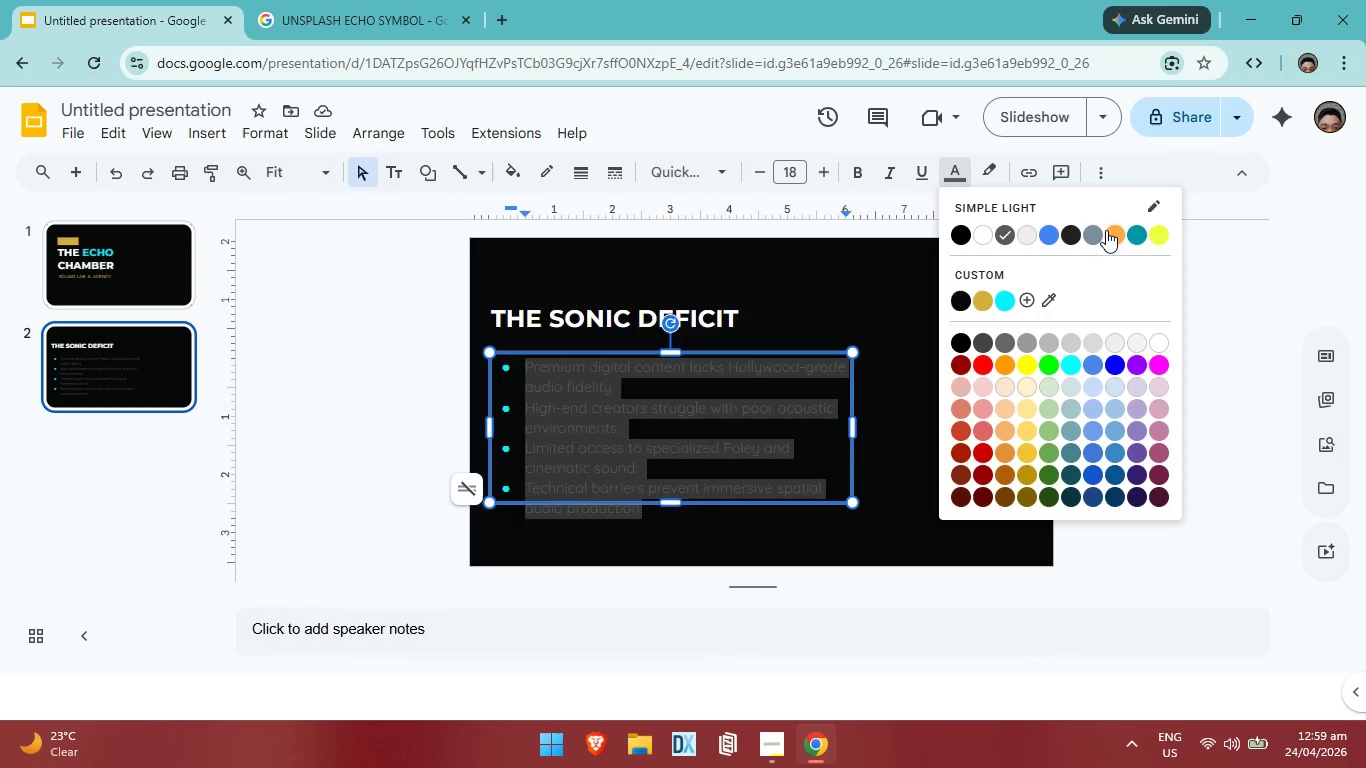 
left_click([1095, 227])
 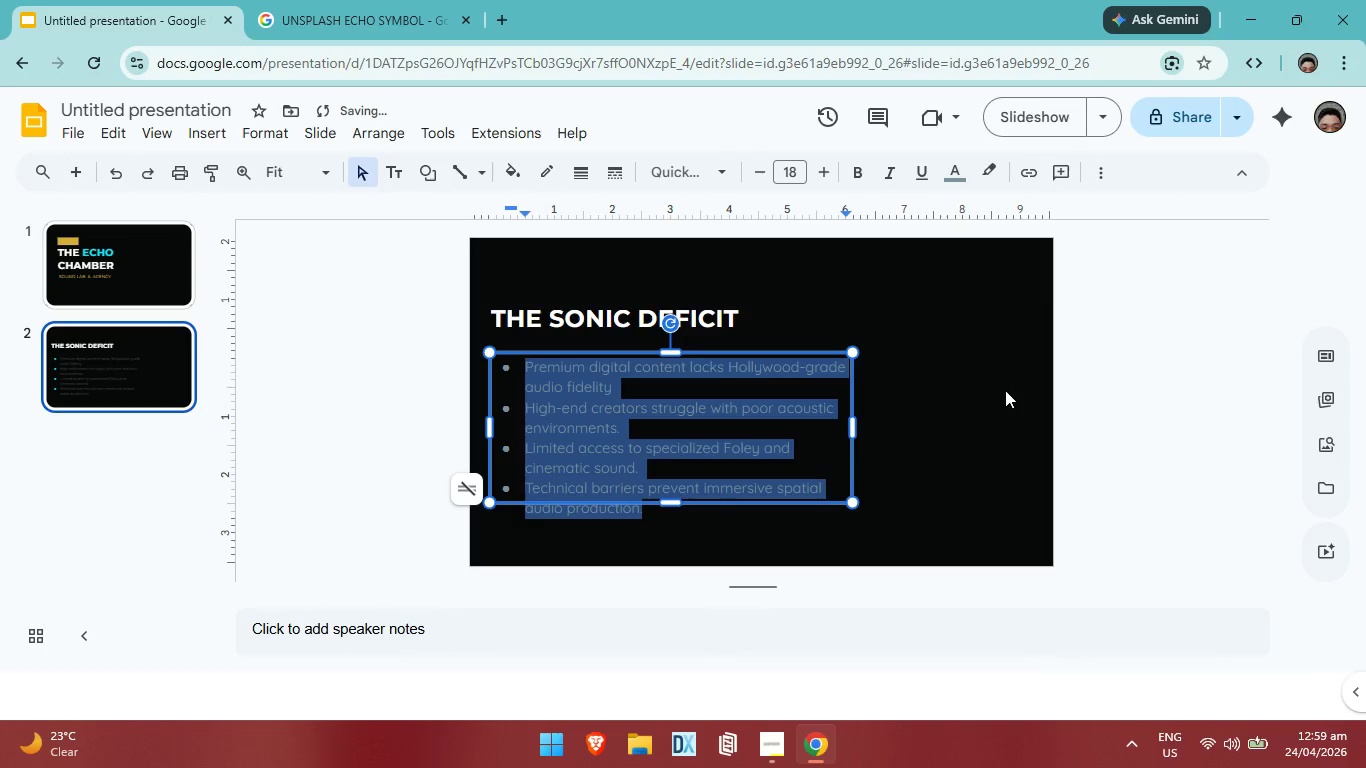 
left_click([1005, 390])
 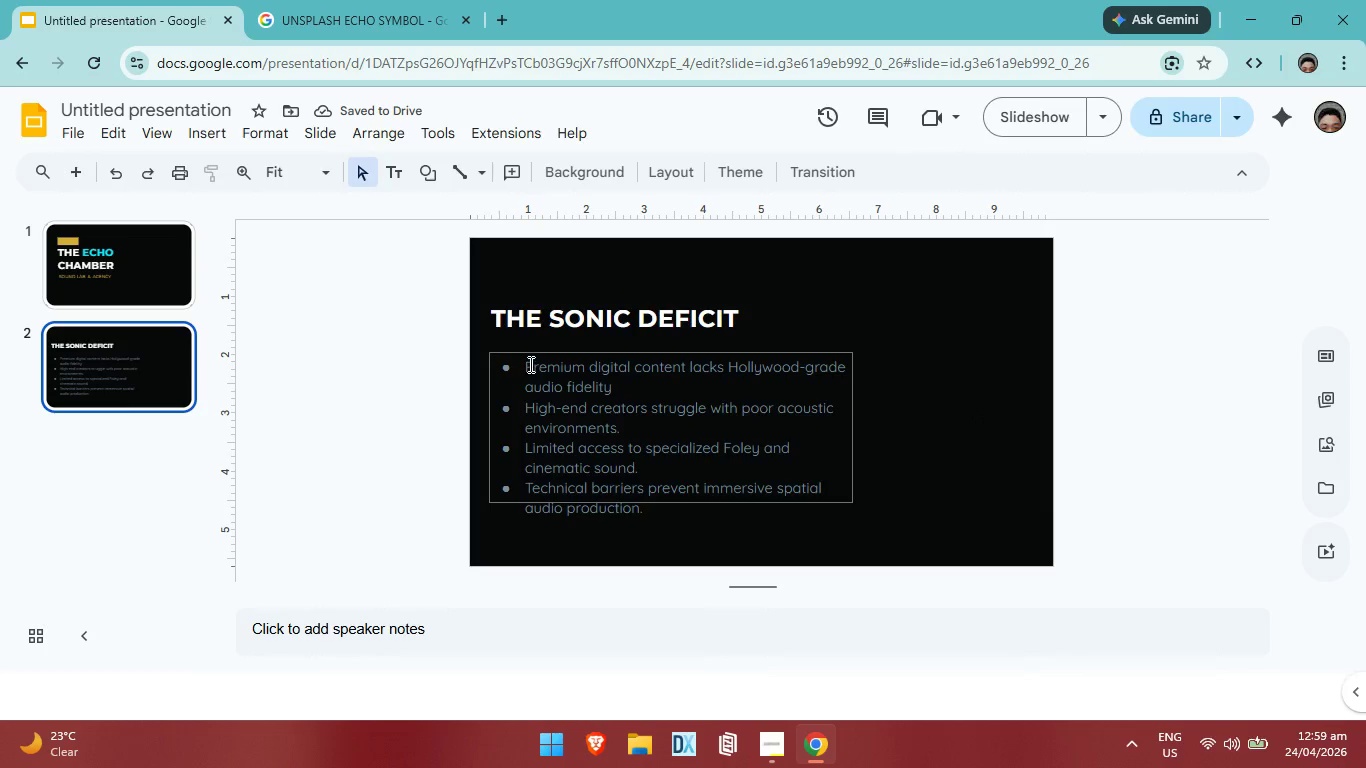 
left_click_drag(start_coordinate=[521, 368], to_coordinate=[651, 505])
 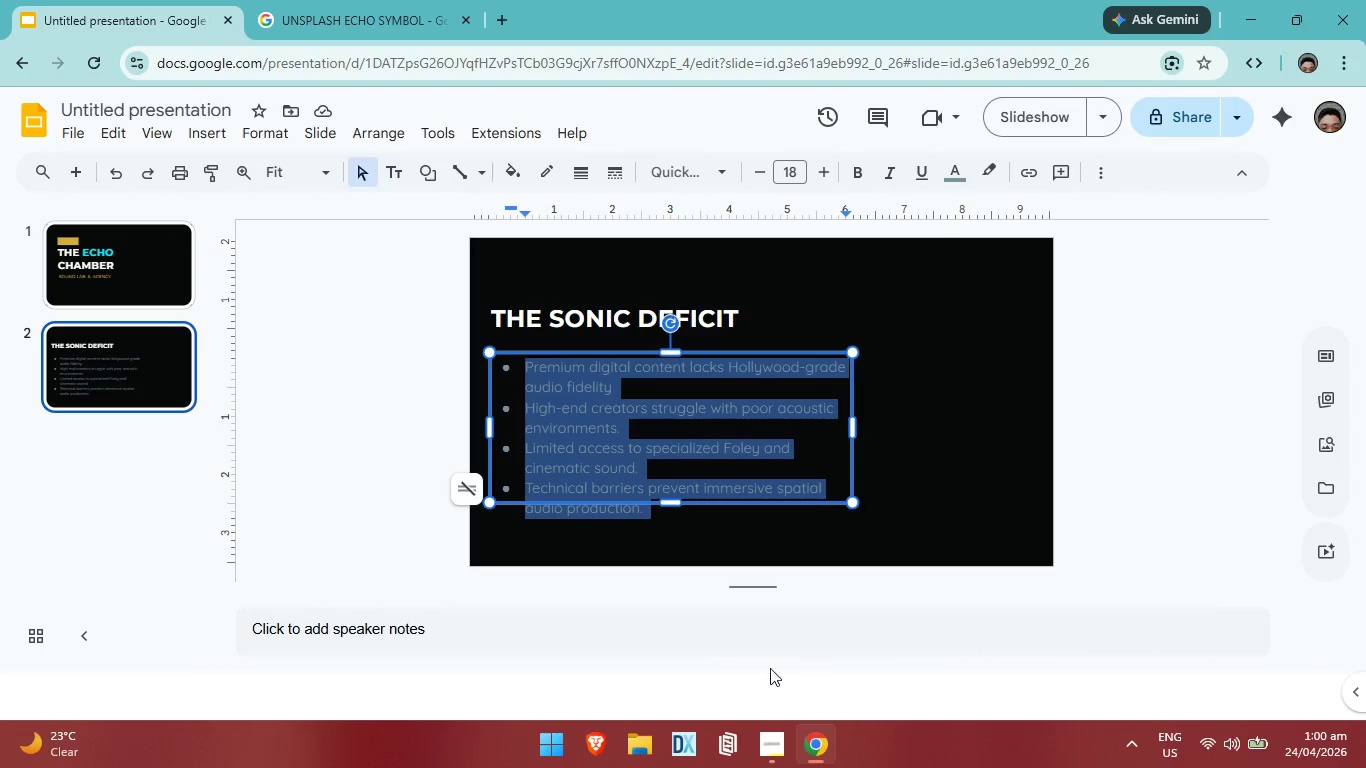 
wait(28.7)
 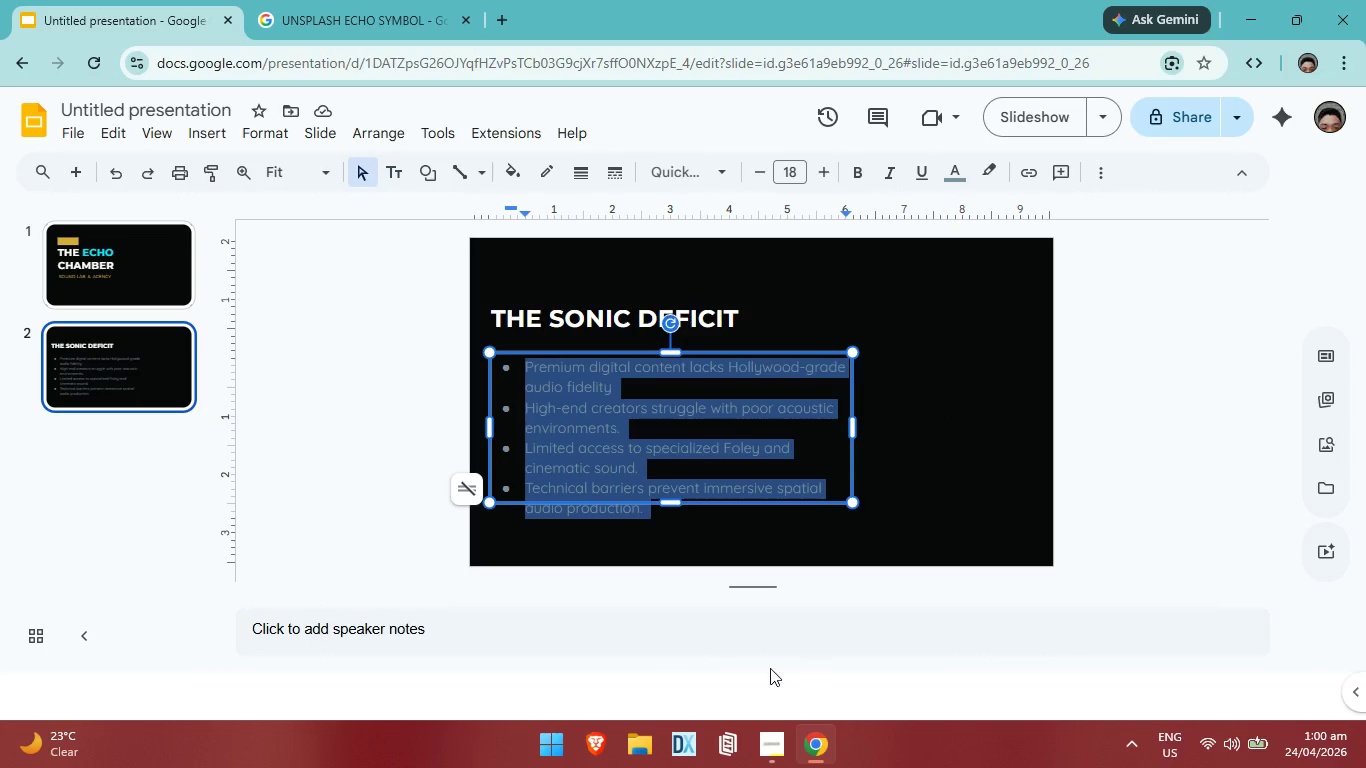 
left_click([957, 171])
 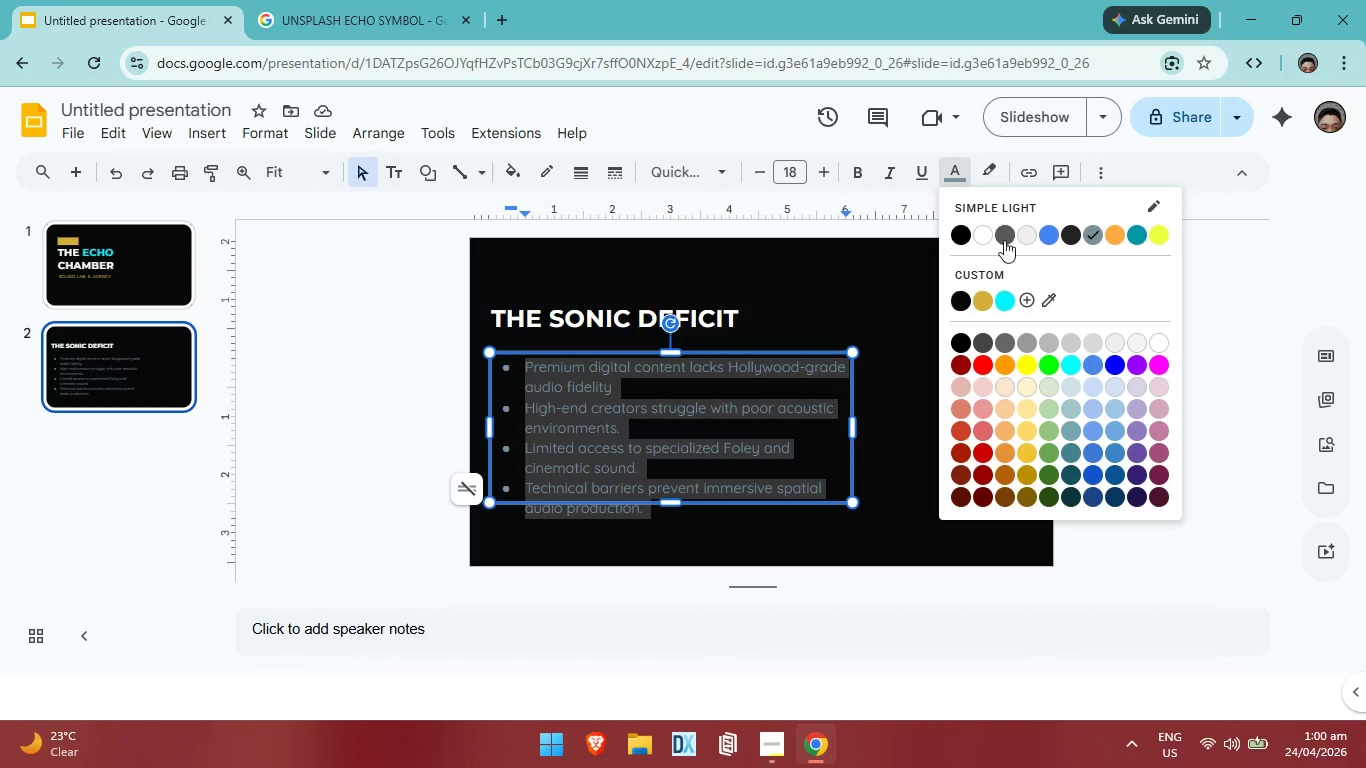 
left_click([1005, 231])
 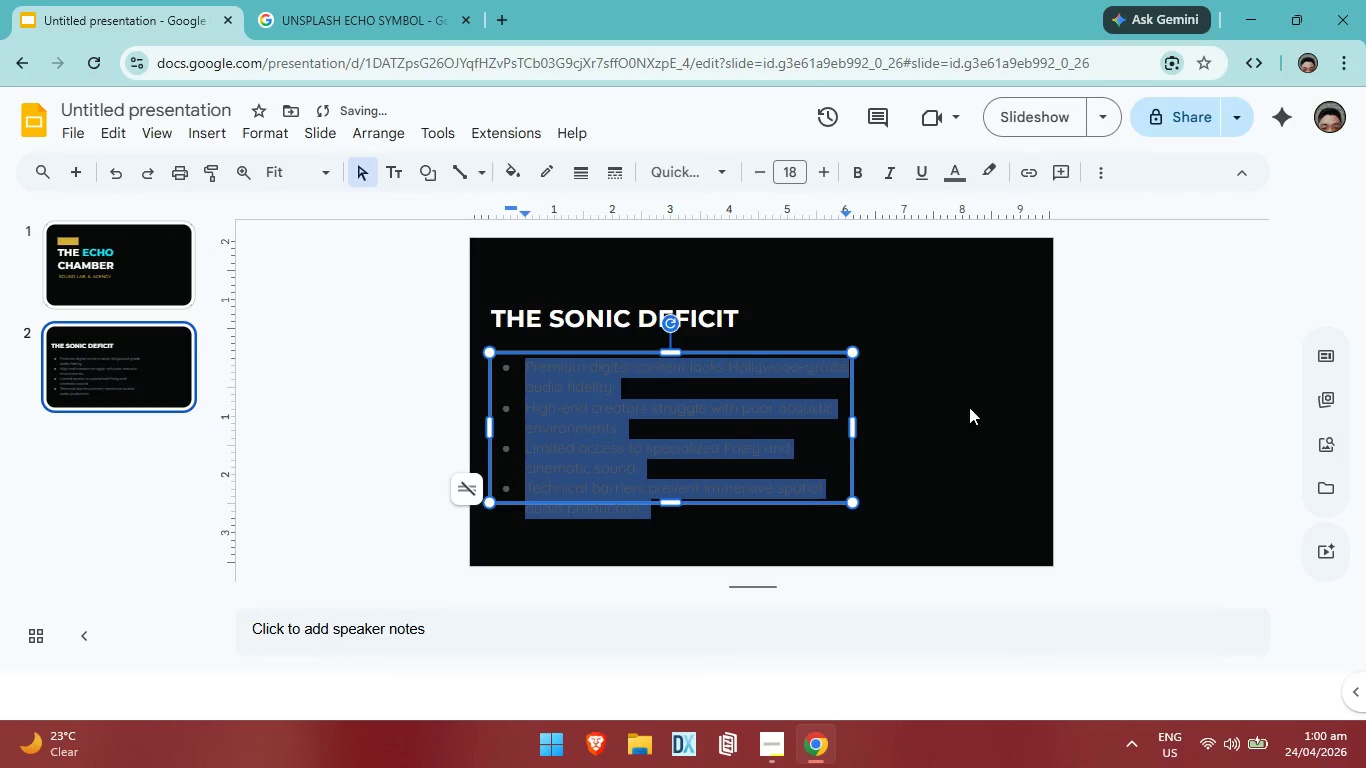 
left_click([968, 408])
 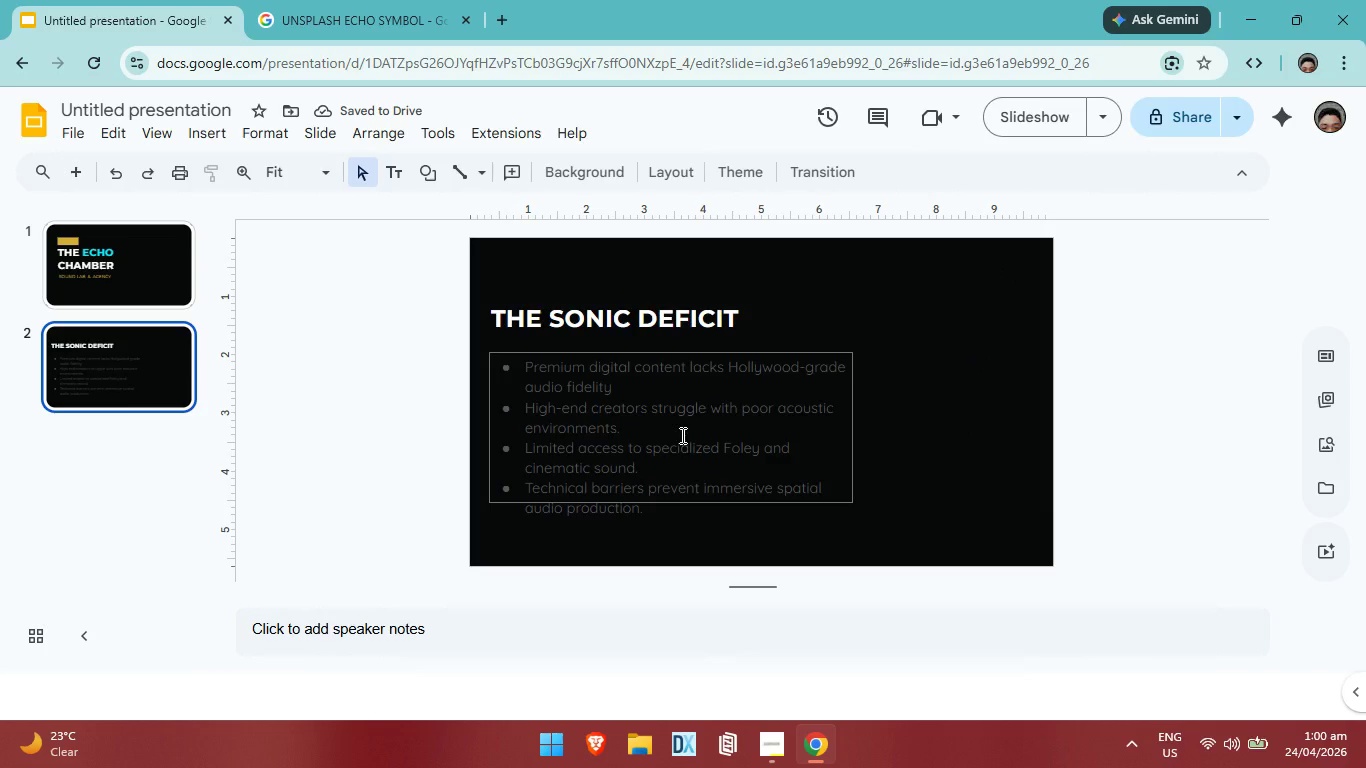 
left_click([681, 435])
 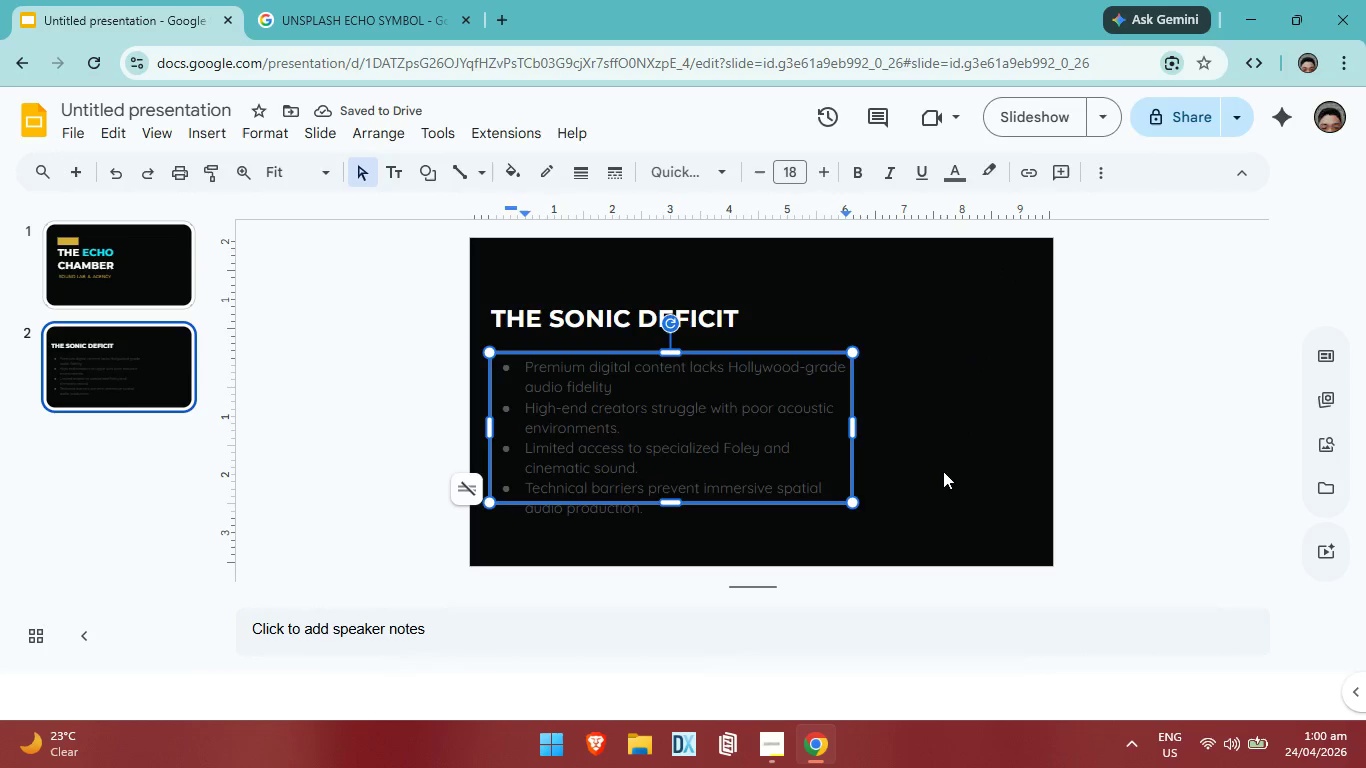 
left_click([943, 471])
 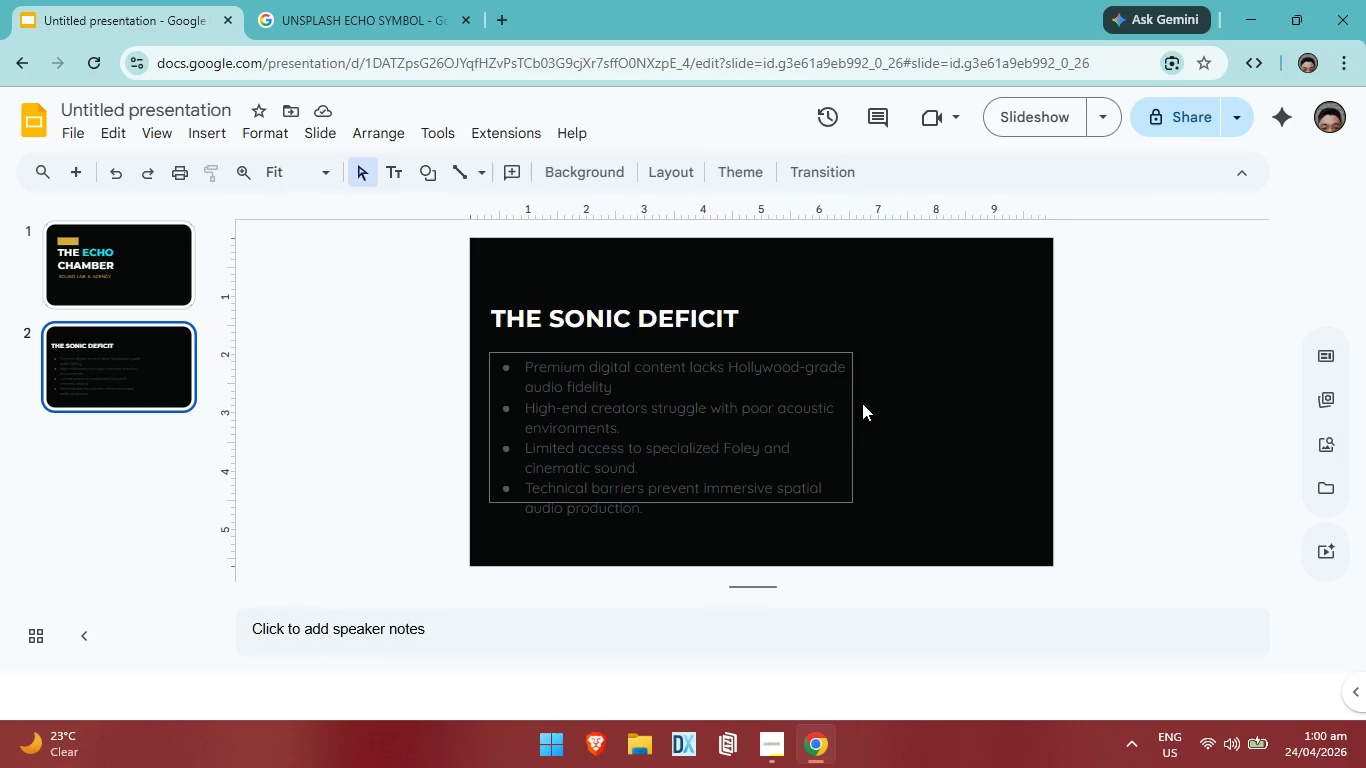 
left_click([943, 403])
 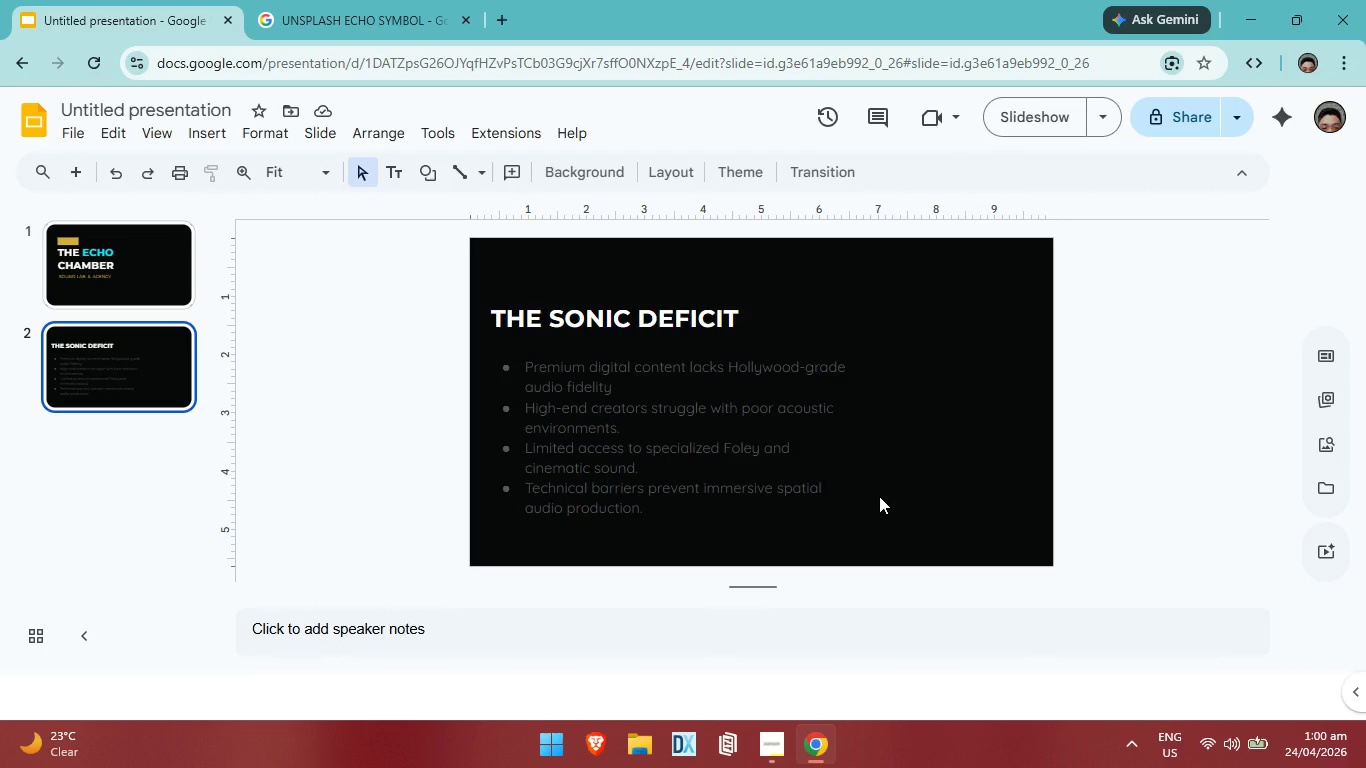 
wait(6.8)
 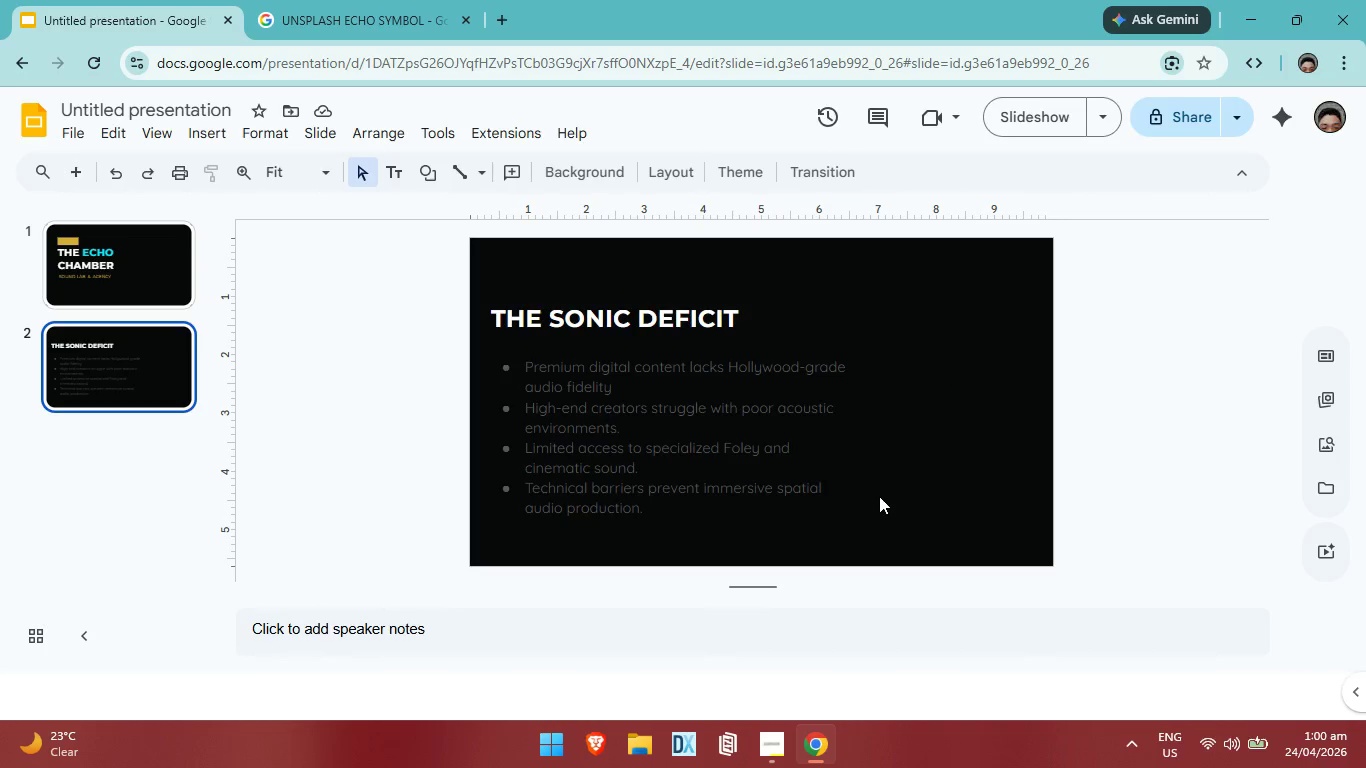 
left_click([771, 410])
 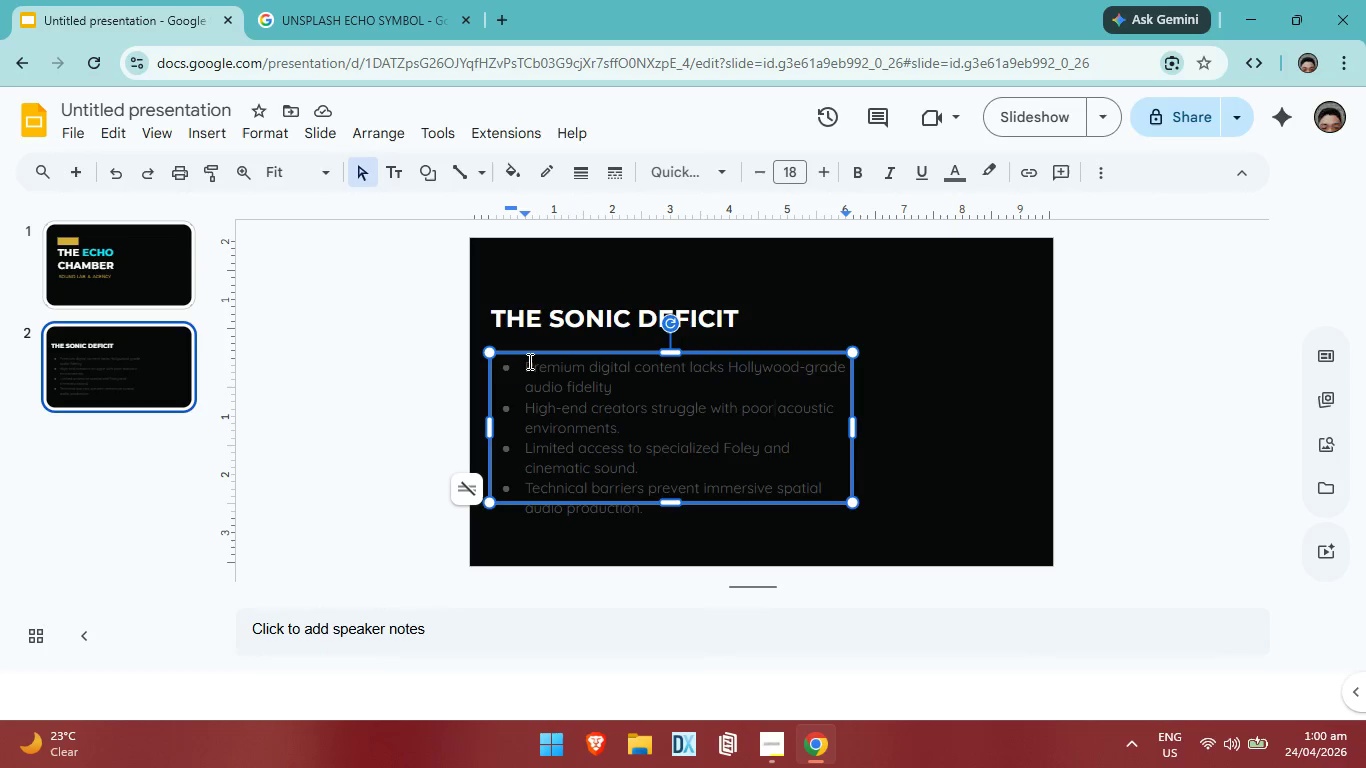 
left_click([523, 363])
 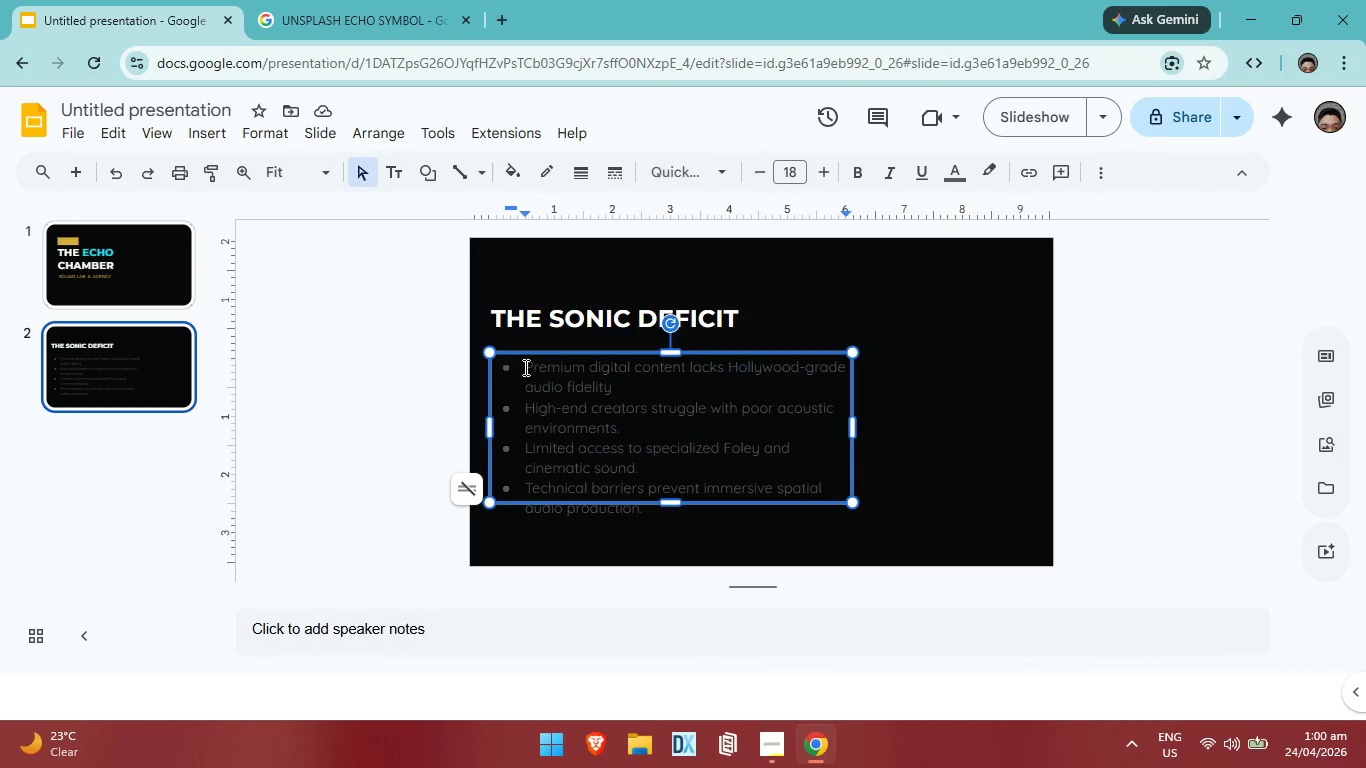 
left_click_drag(start_coordinate=[524, 365], to_coordinate=[648, 510])
 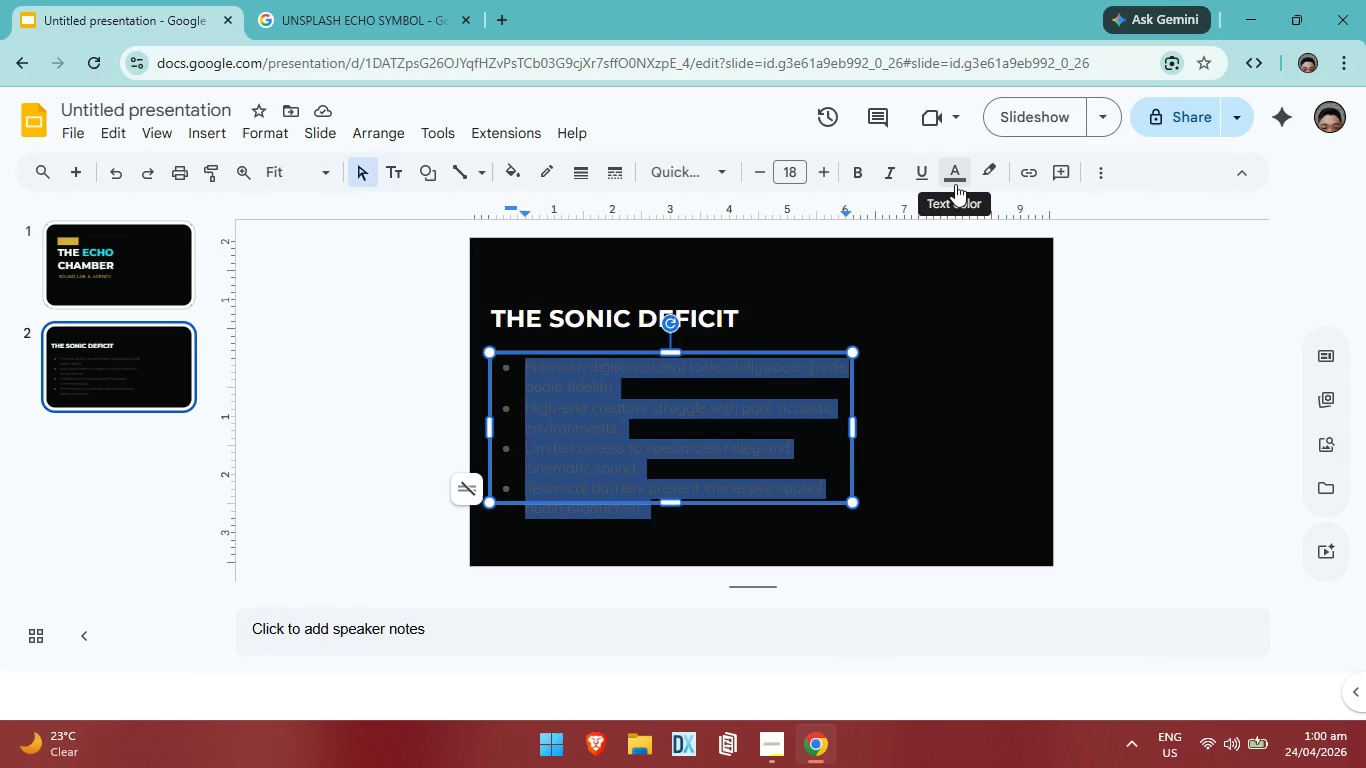 
left_click([955, 184])
 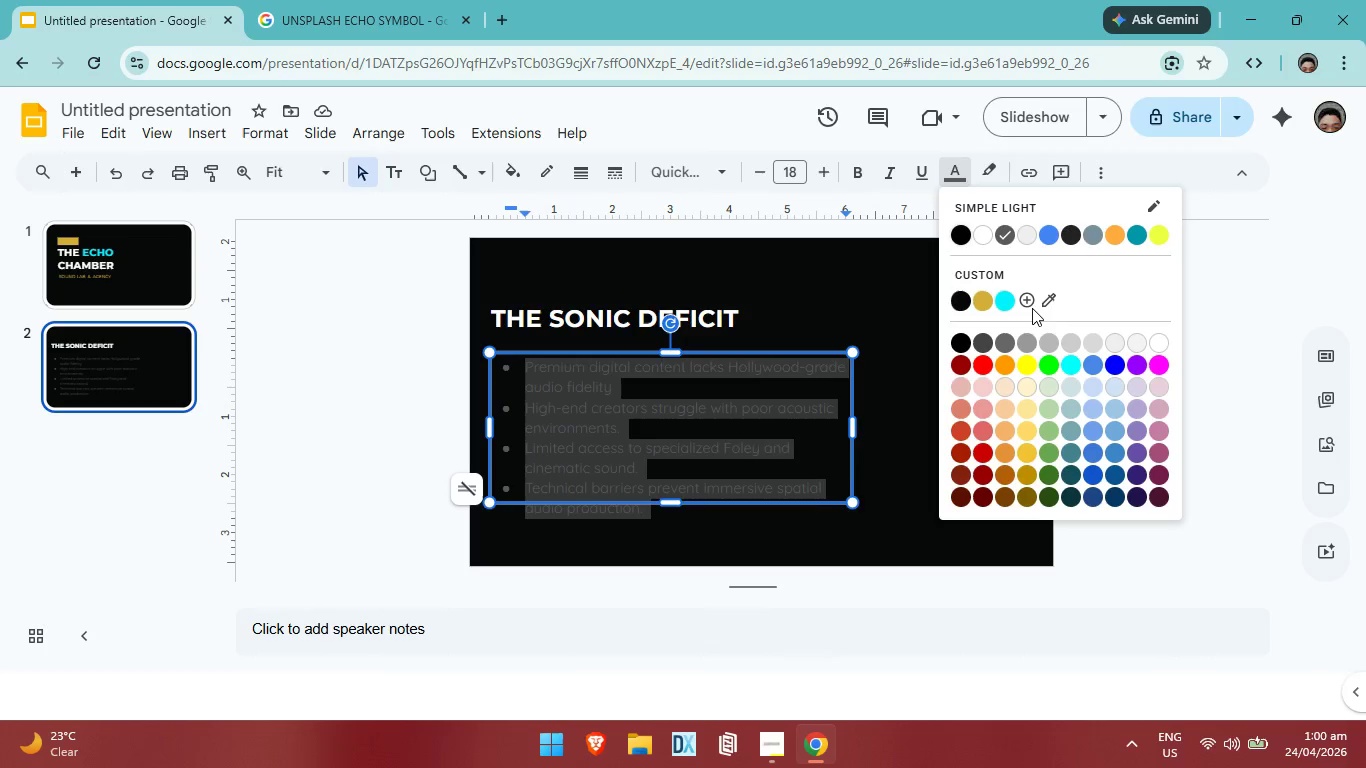 
left_click([1033, 305])
 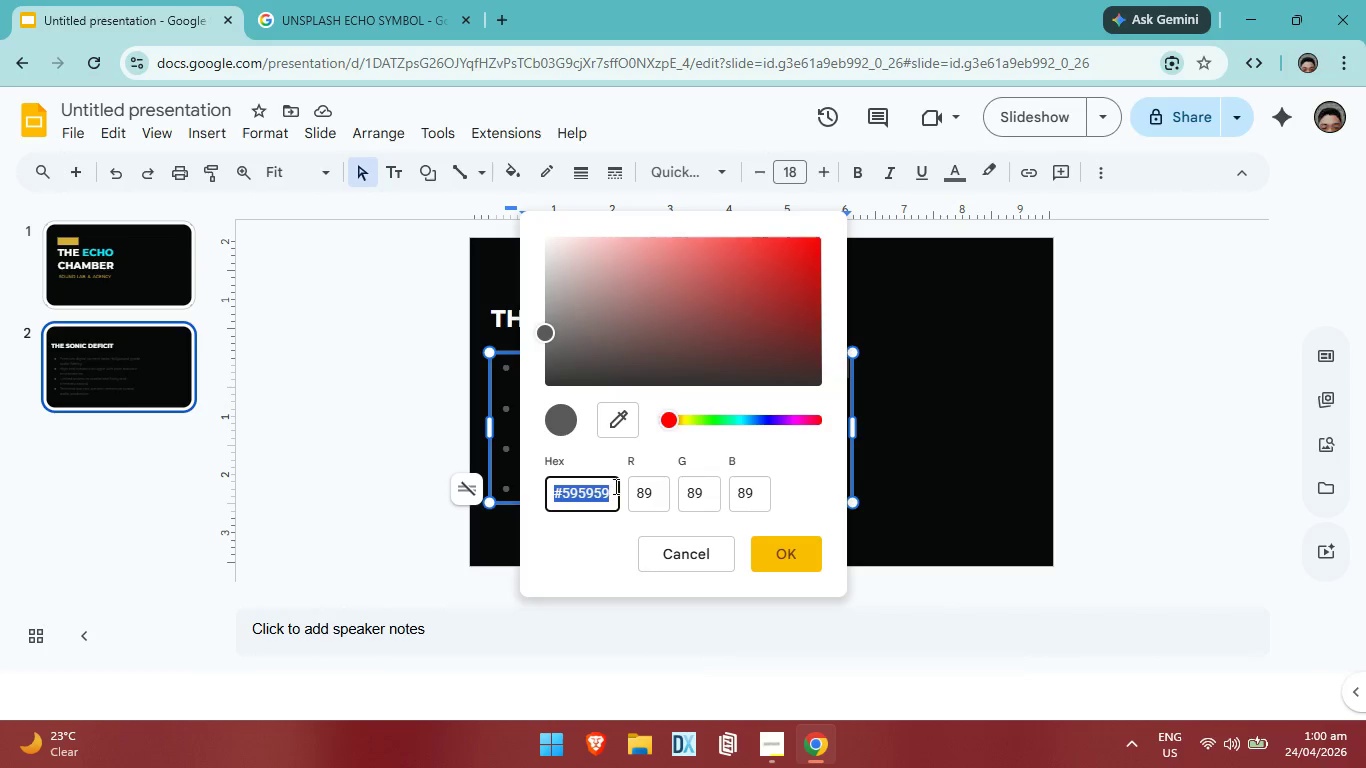 
key(Backspace)
type(121214)
 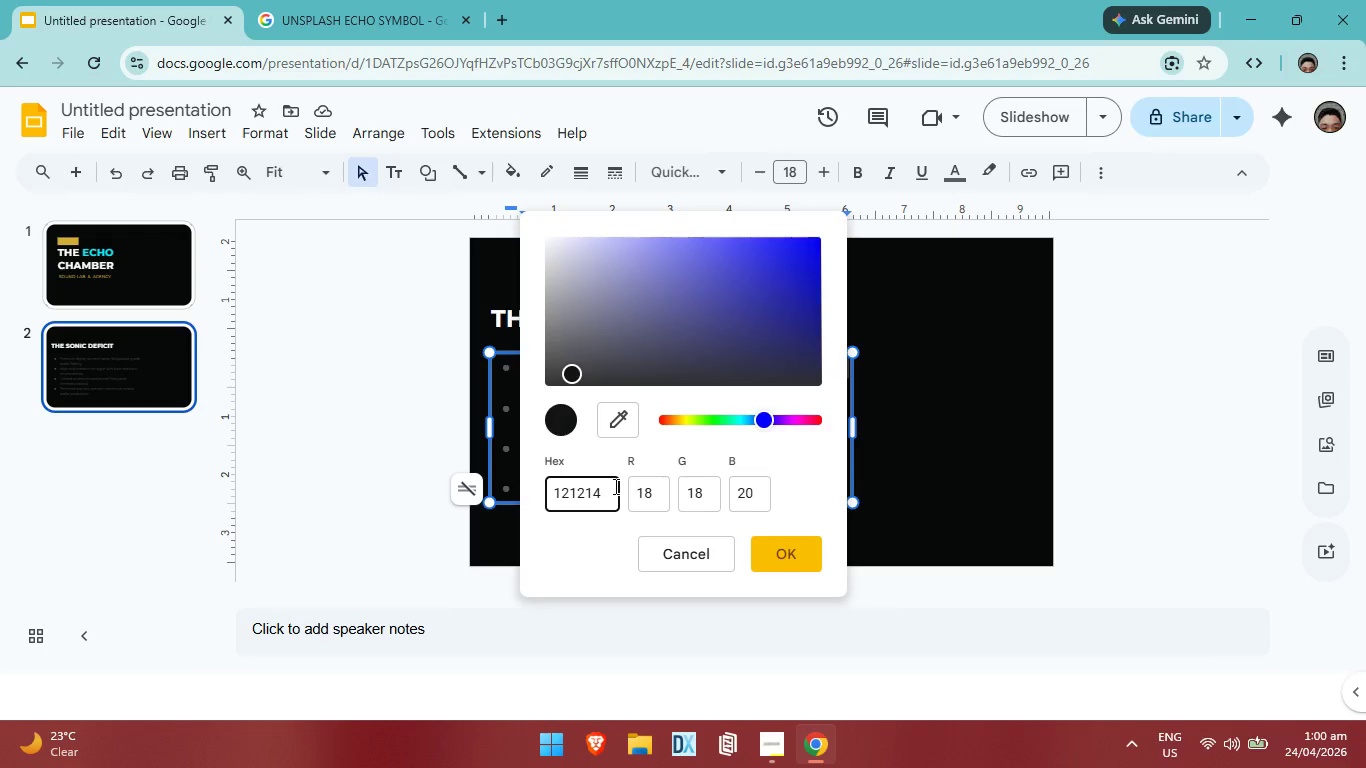 
key(Enter)
 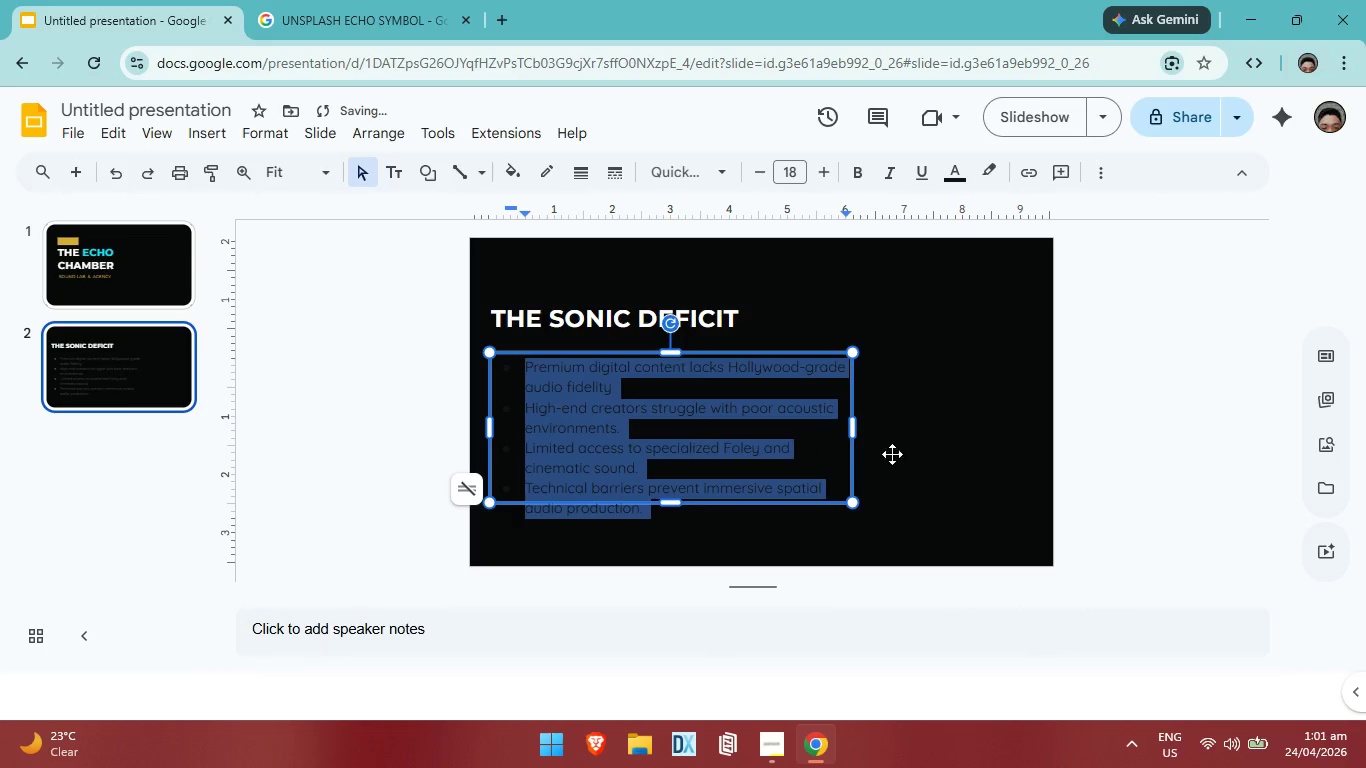 
left_click([956, 454])
 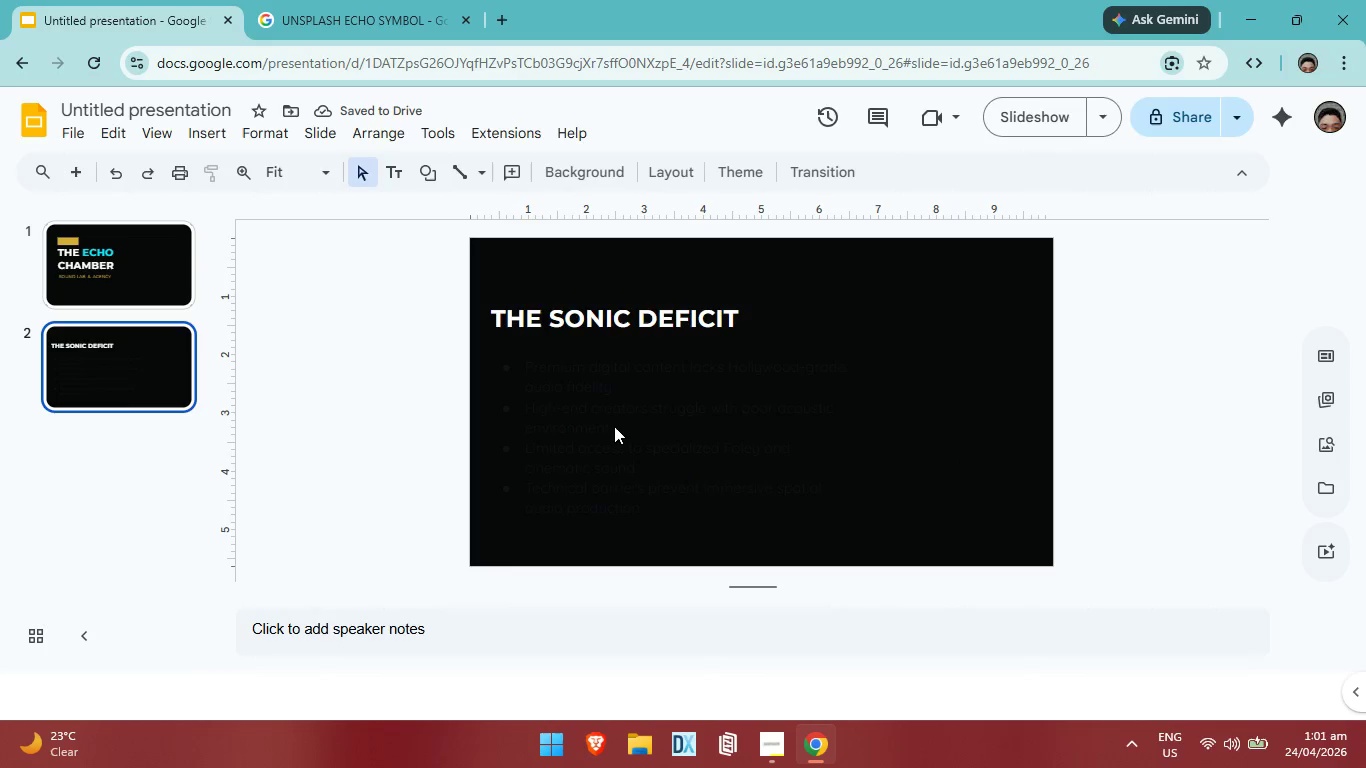 
left_click([614, 426])
 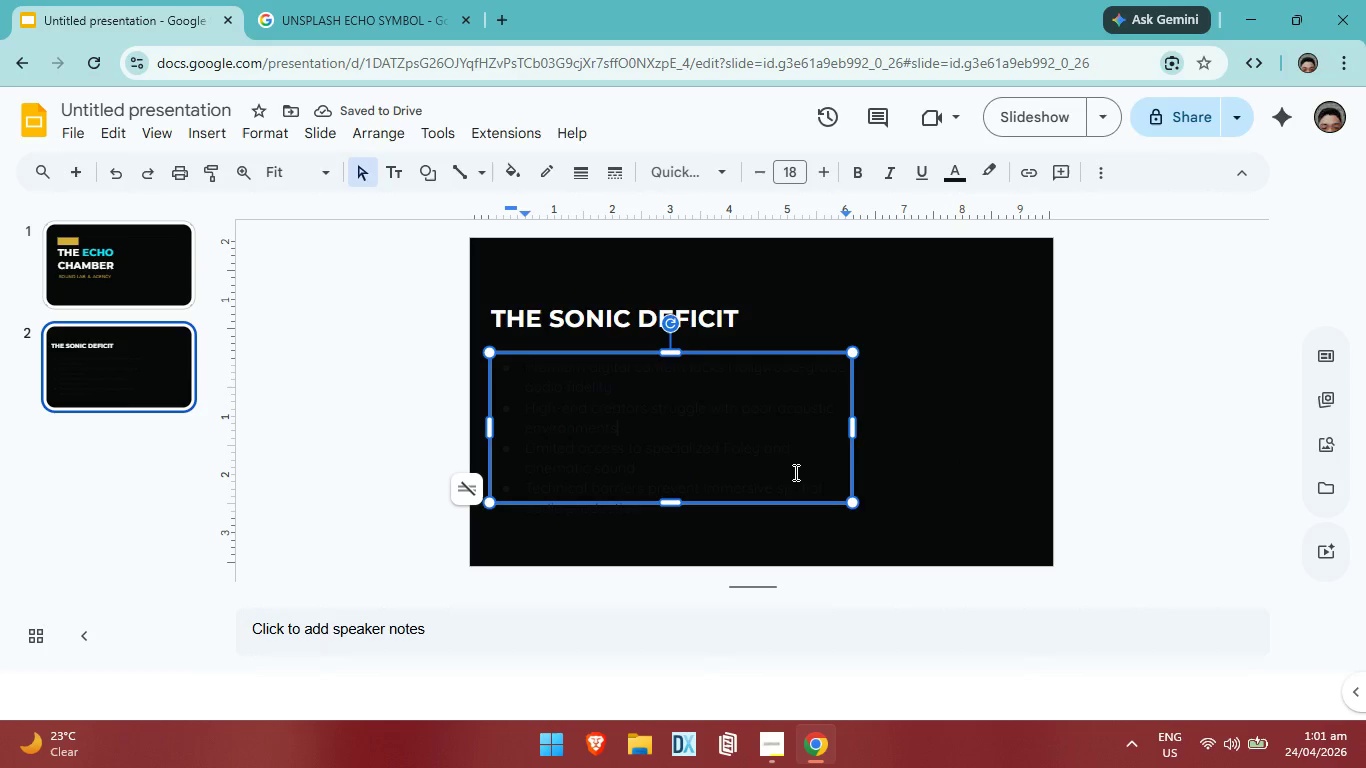 
key(Control+ControlLeft)
 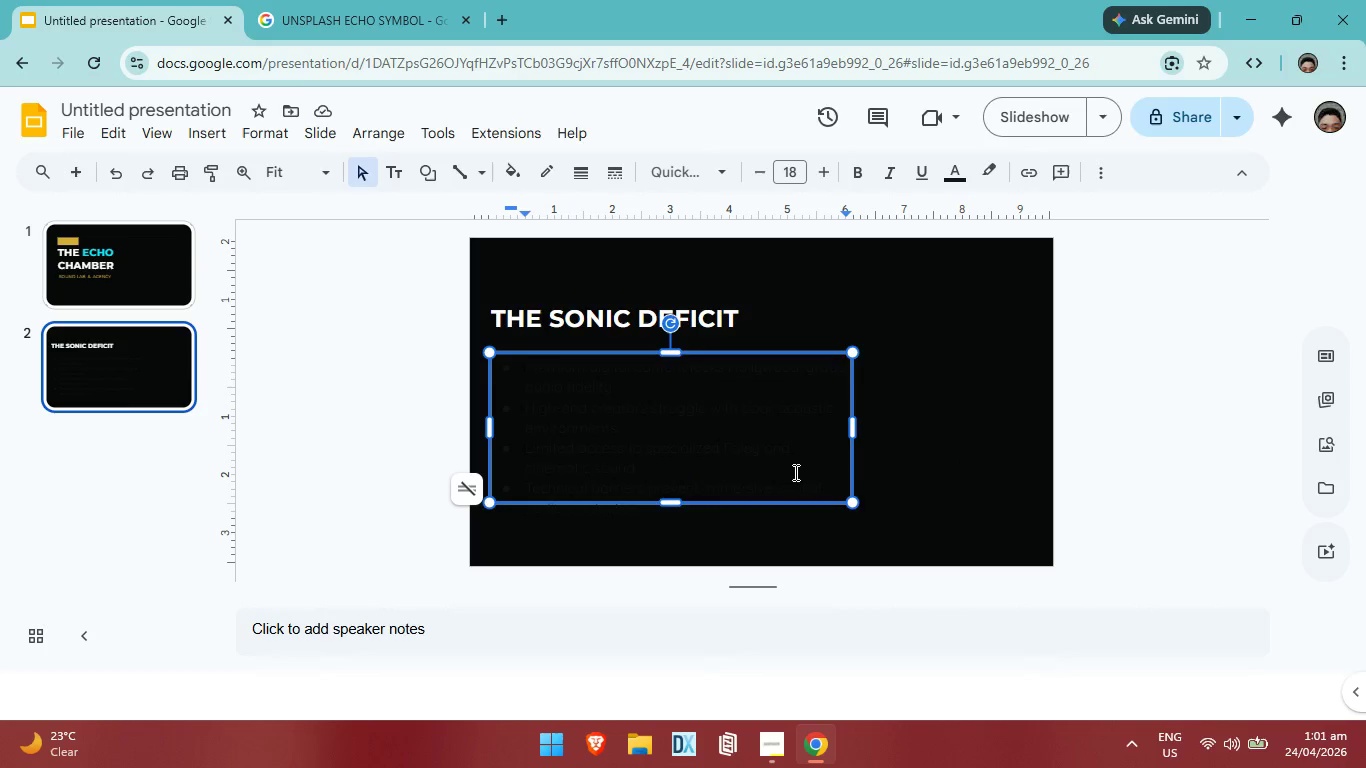 
key(Control+Z)
 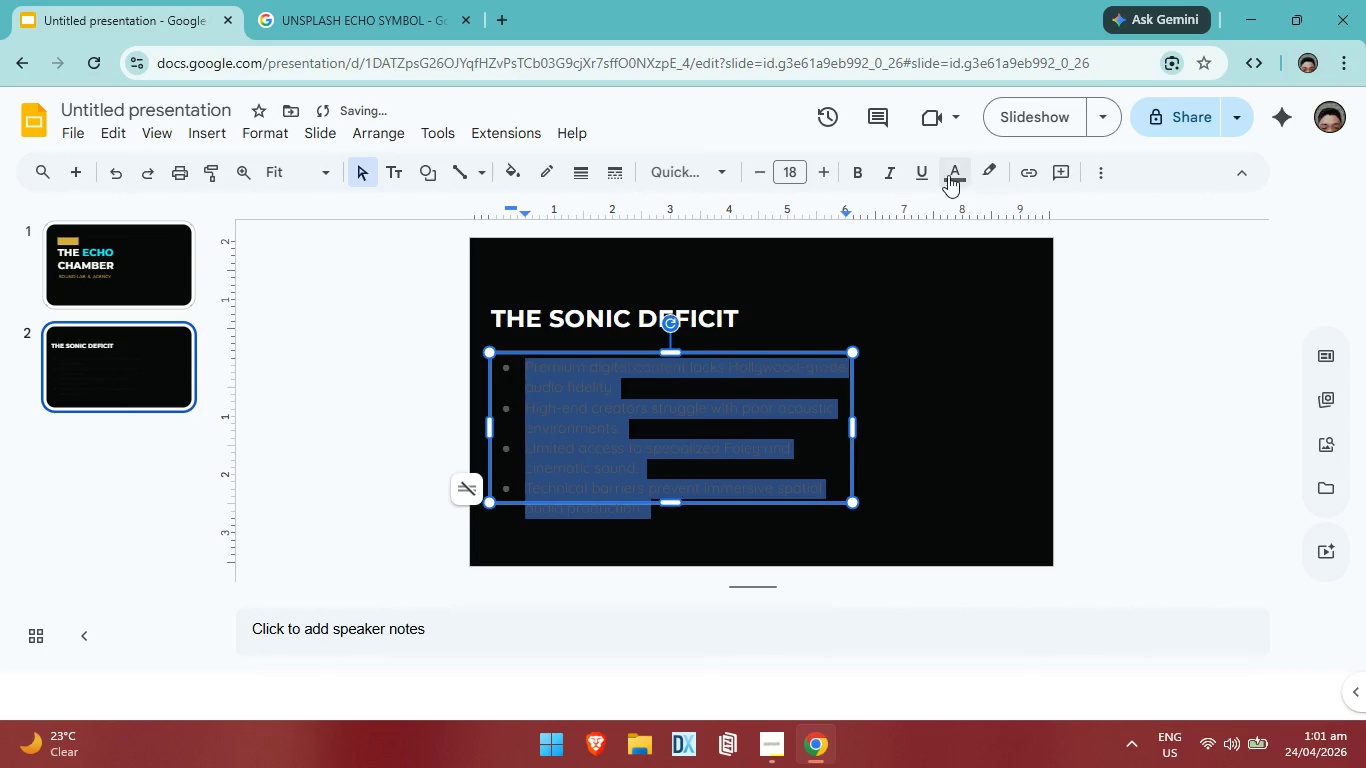 
left_click([948, 175])
 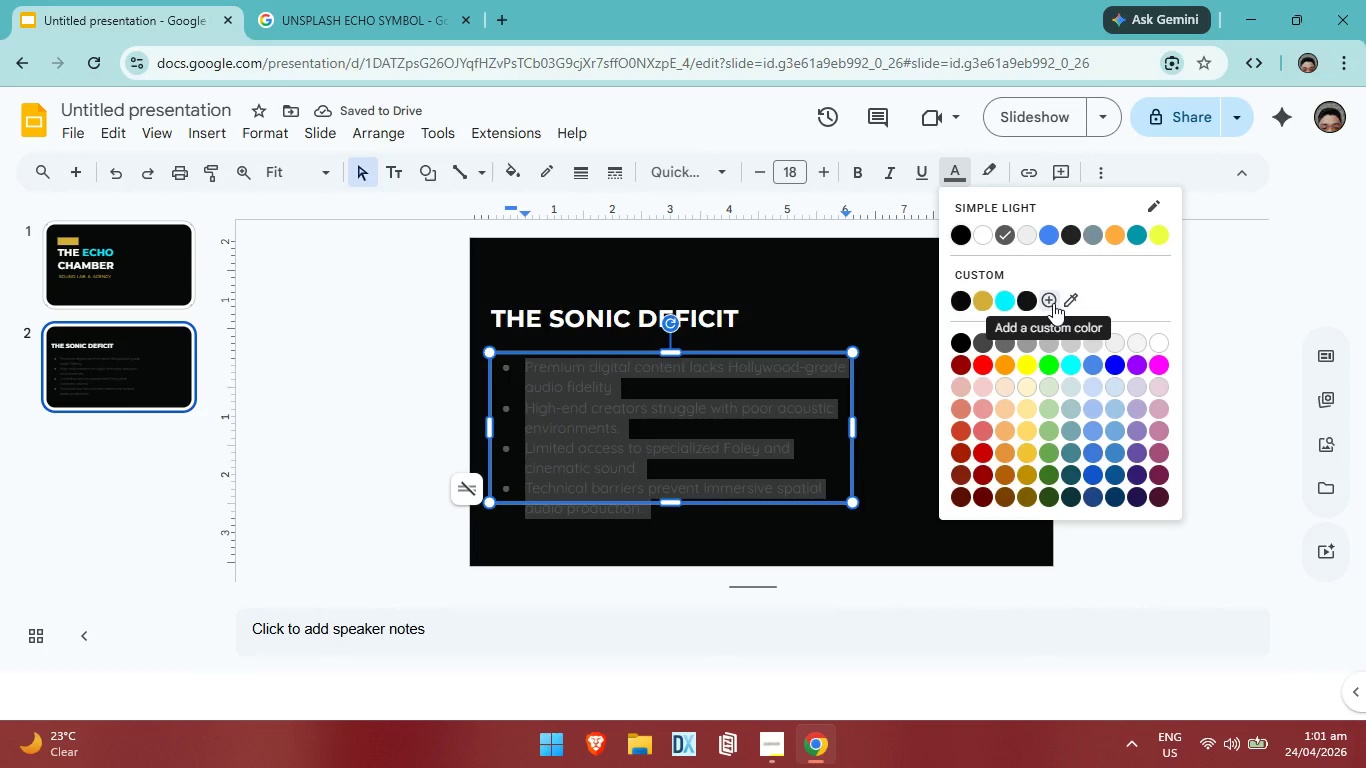 
left_click([1053, 303])
 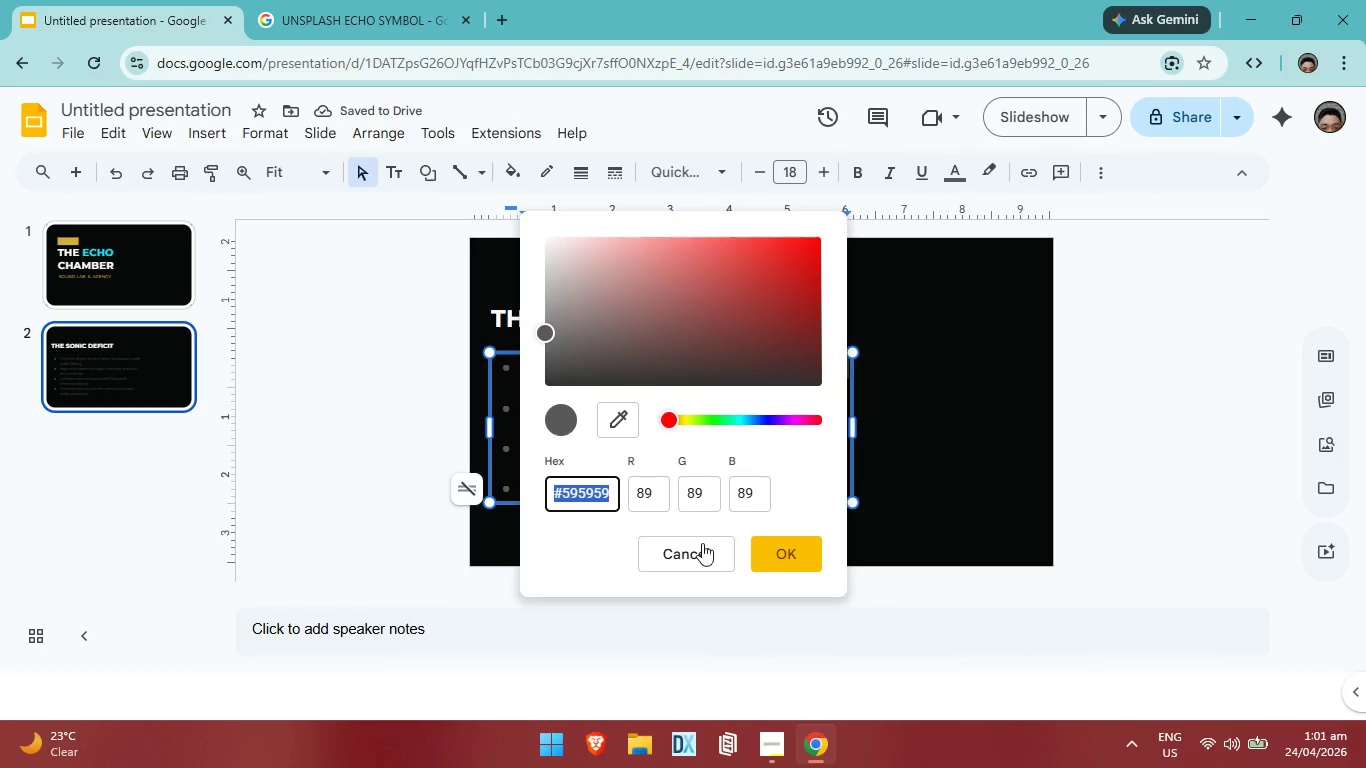 
left_click([702, 547])
 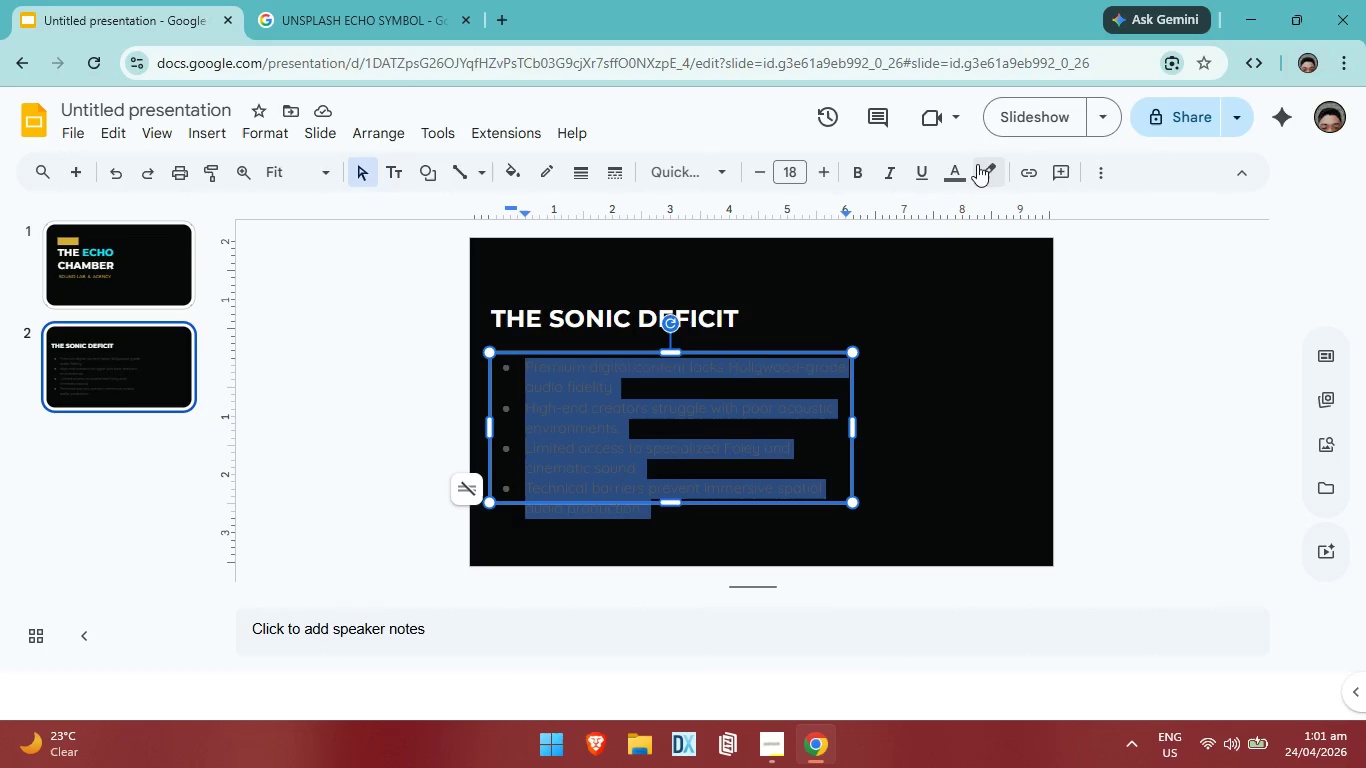 
left_click([945, 176])
 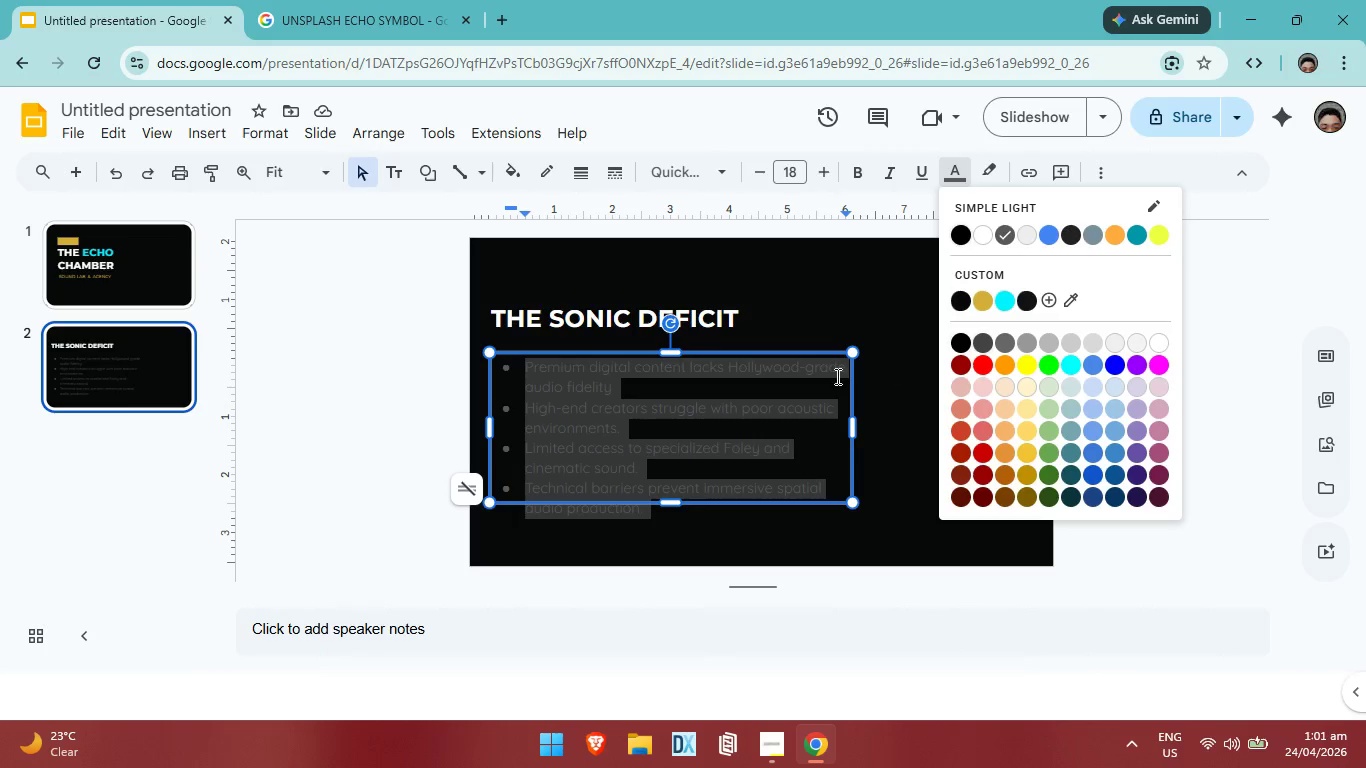 
wait(5.81)
 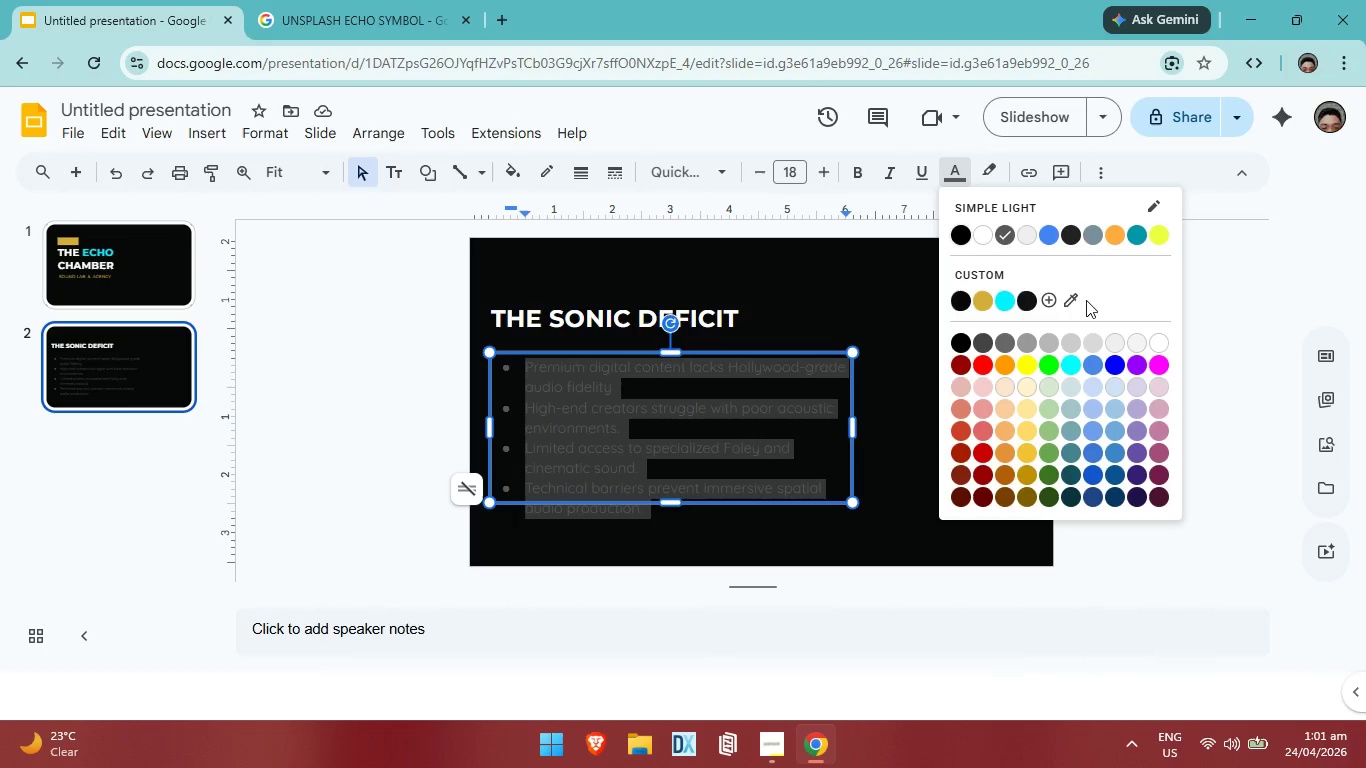 
left_click([506, 170])
 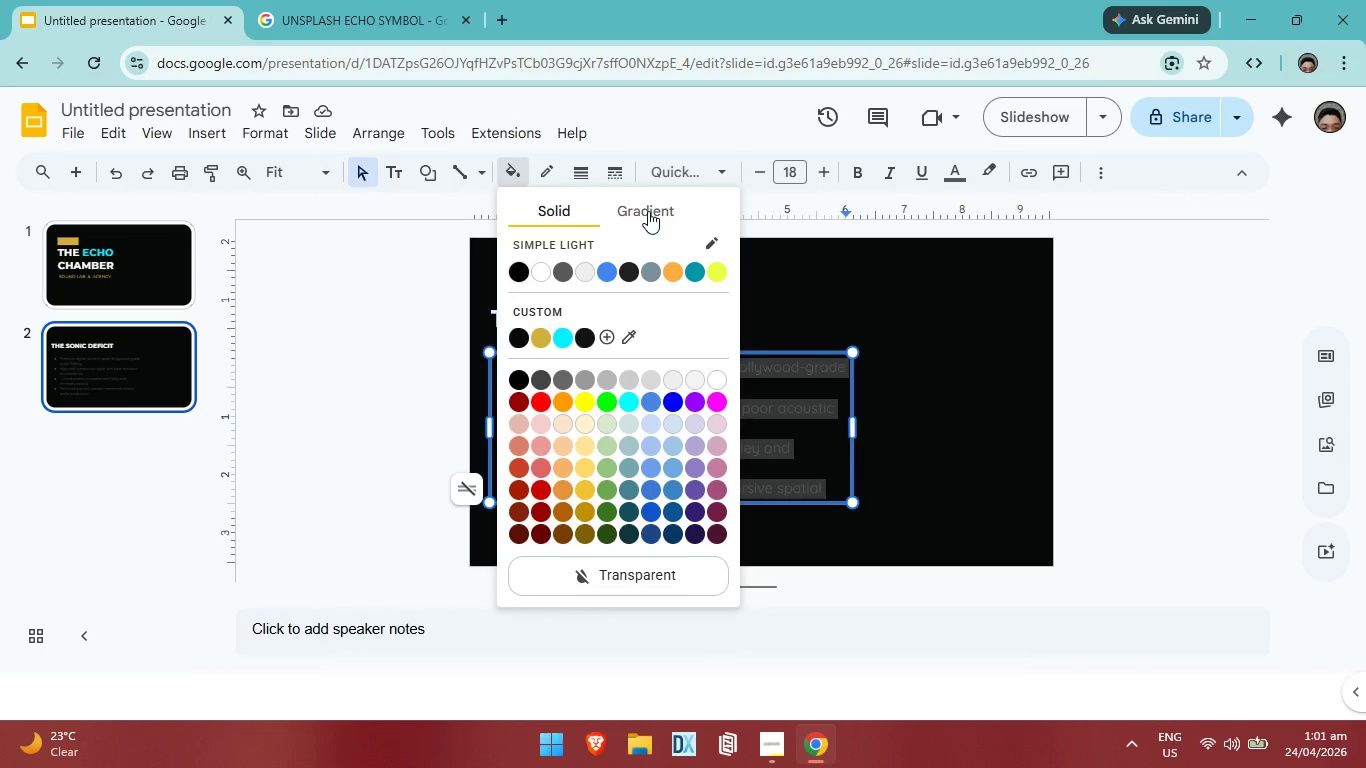 
left_click([648, 211])
 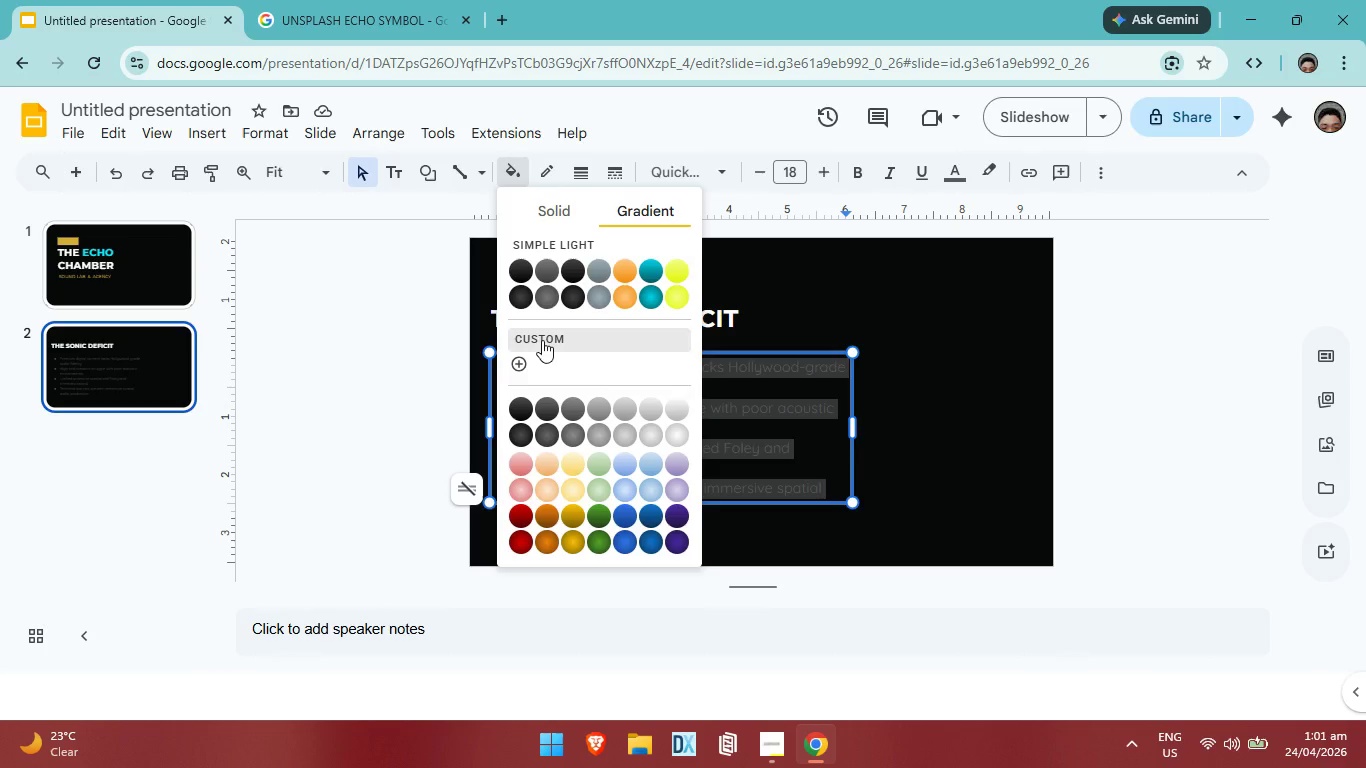 
left_click([517, 358])
 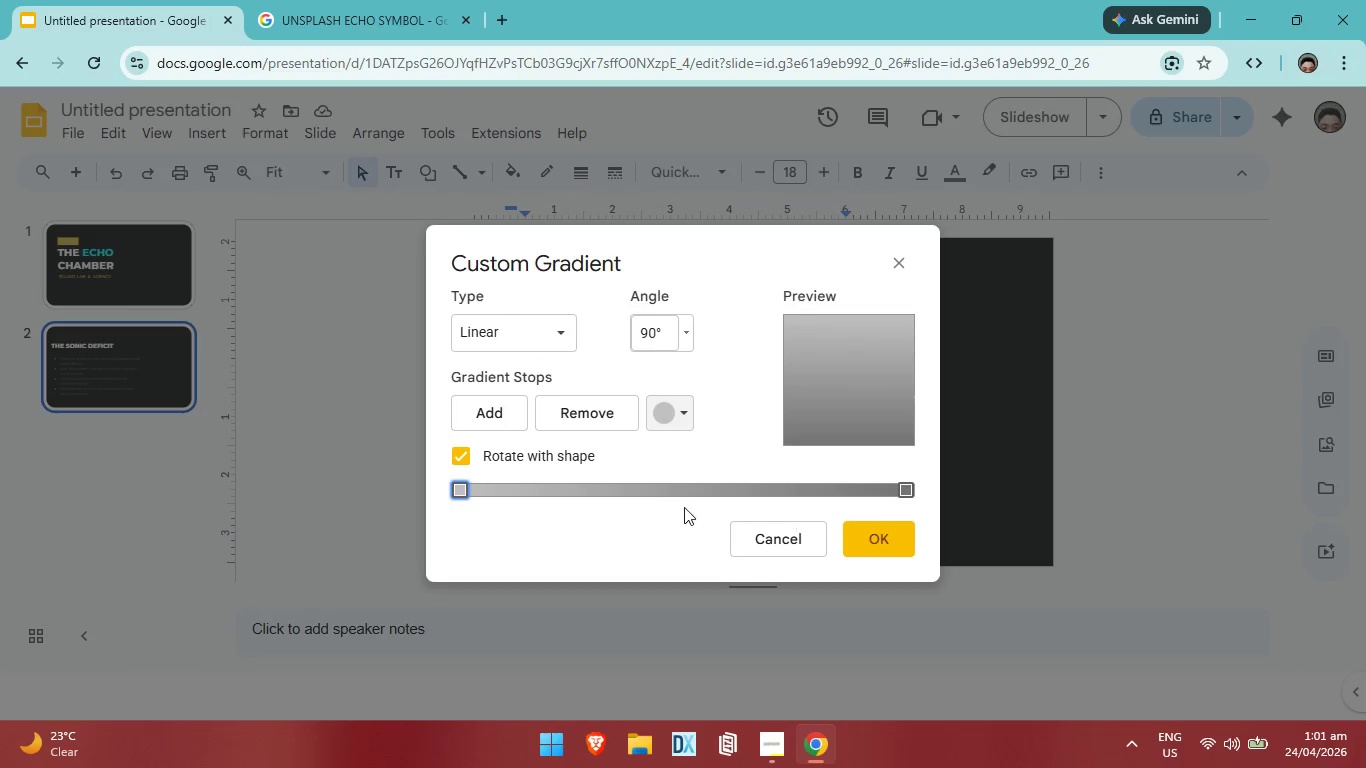 
left_click([783, 543])
 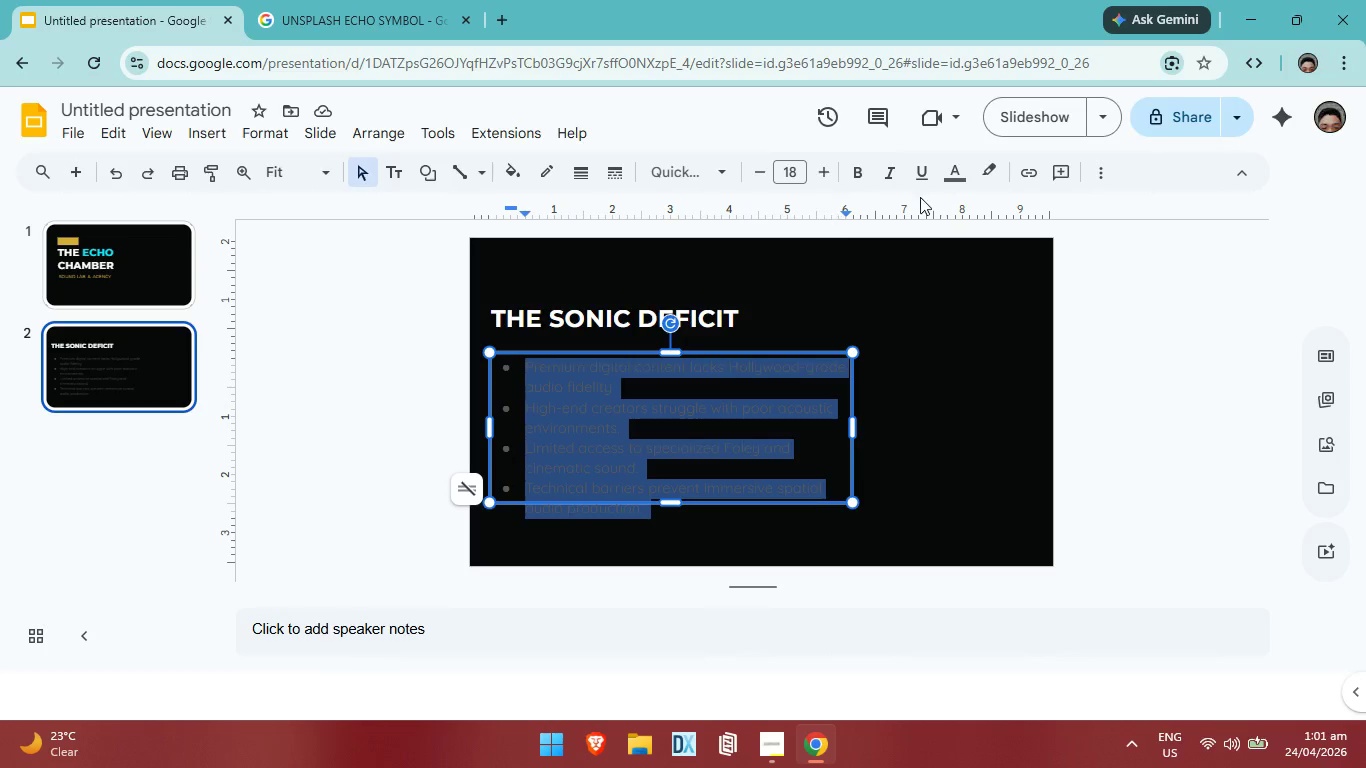 
left_click([954, 177])
 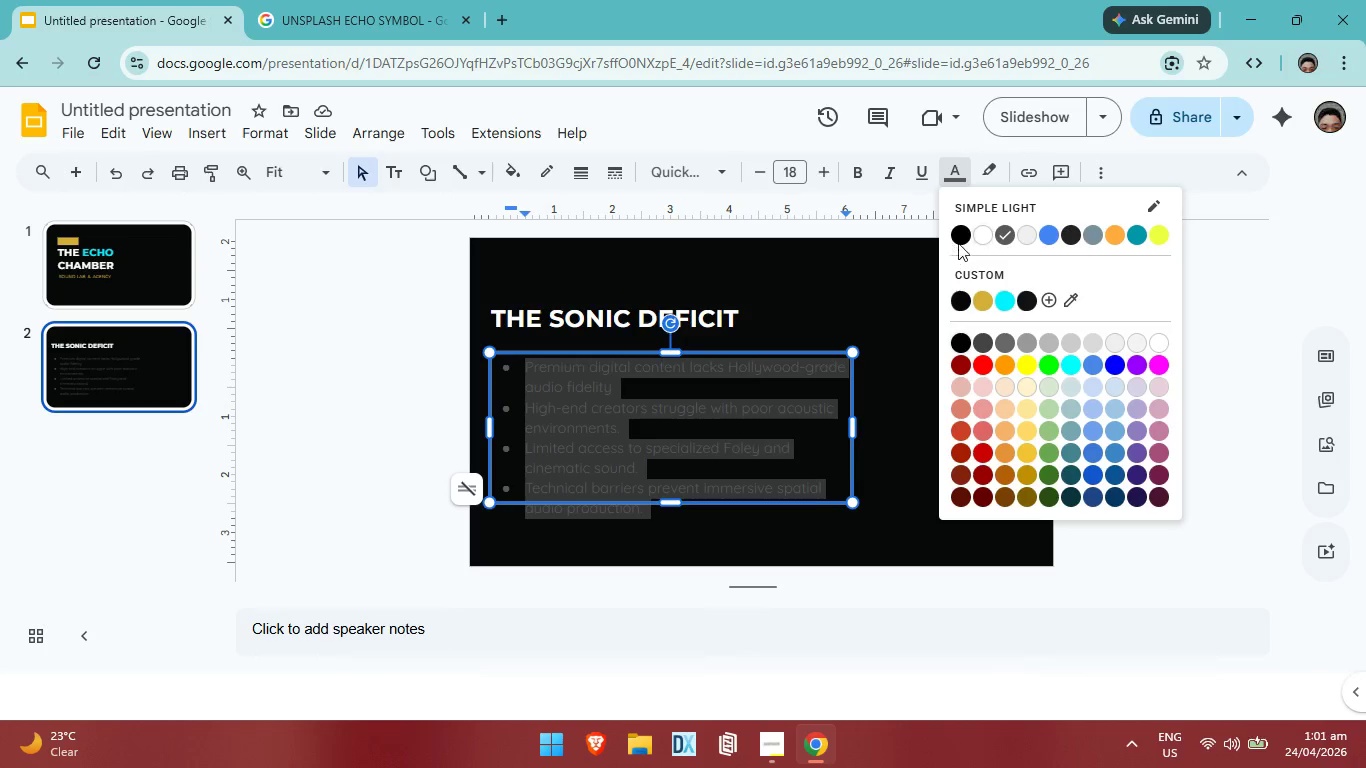 
left_click([1030, 232])
 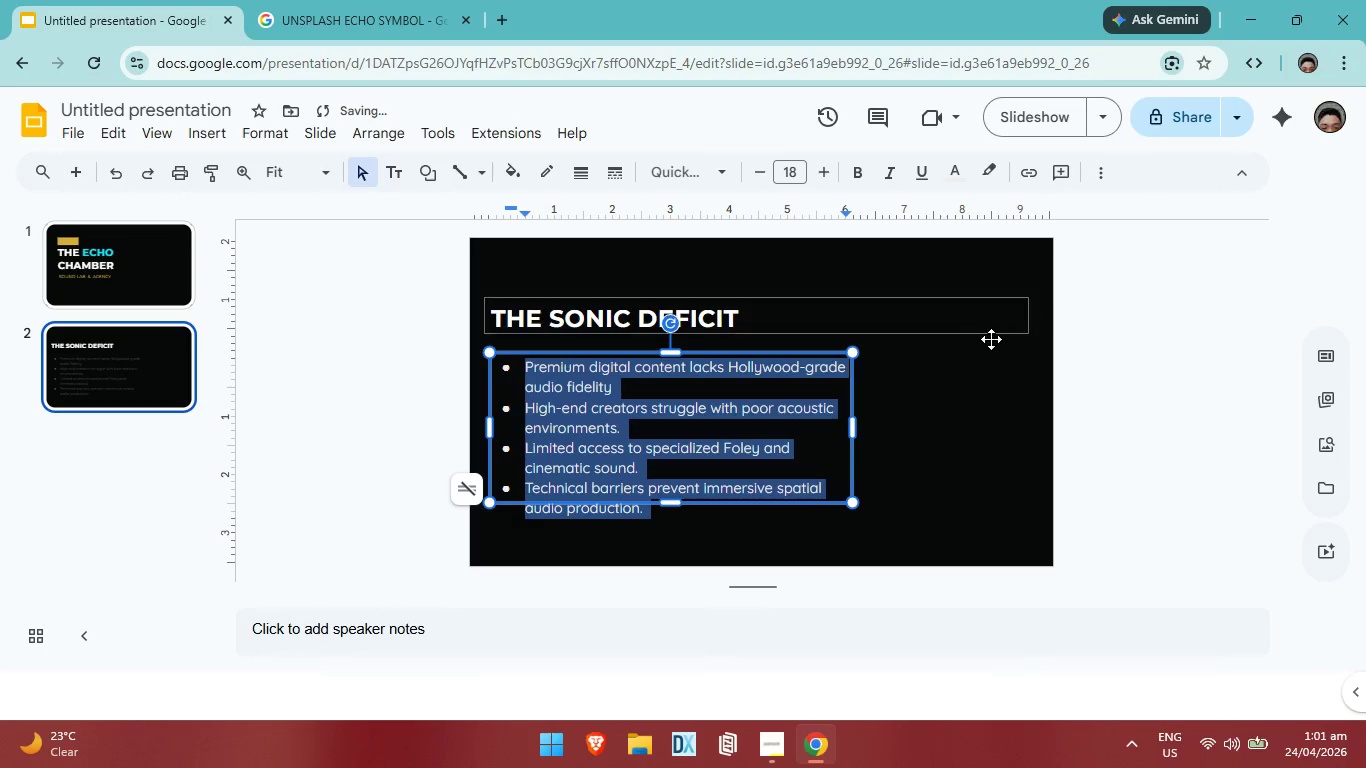 
left_click([991, 339])
 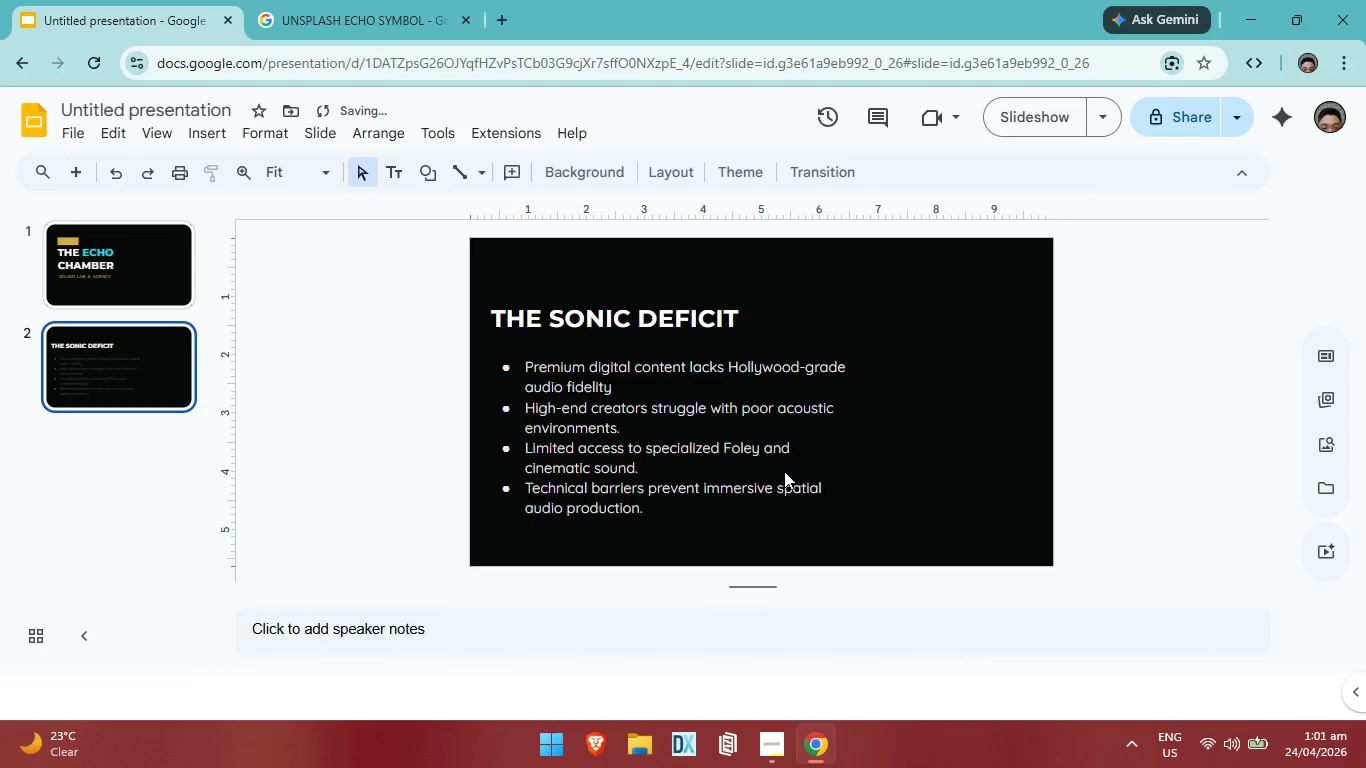 
left_click([643, 441])
 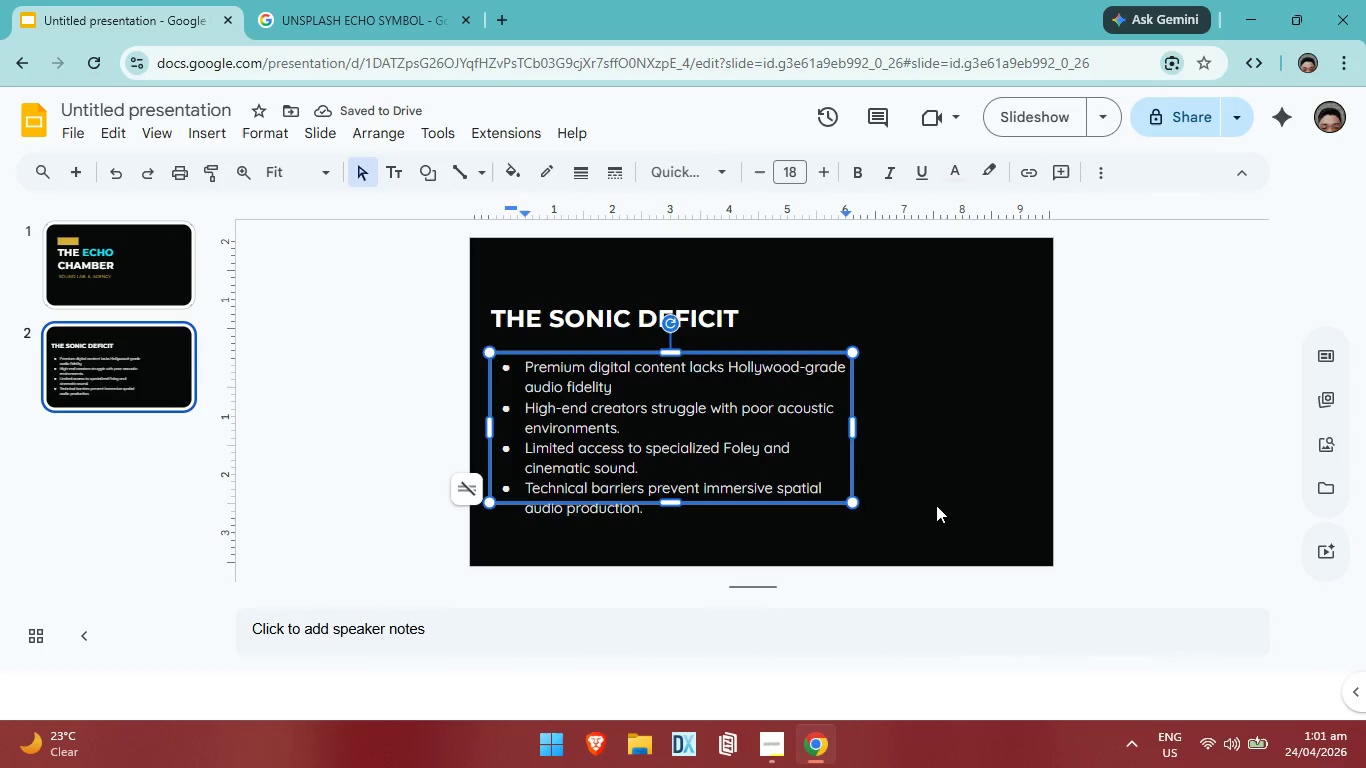 
left_click([938, 505])
 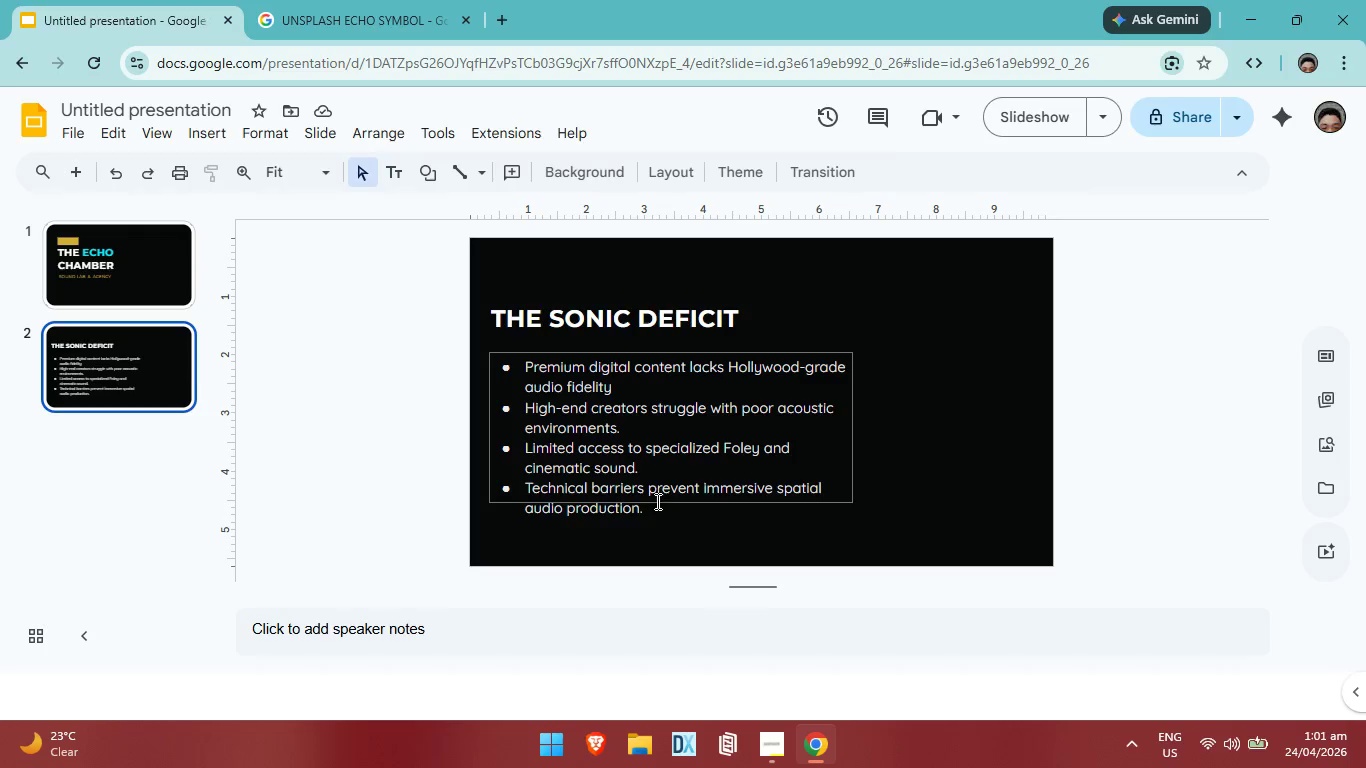 
wait(13.81)
 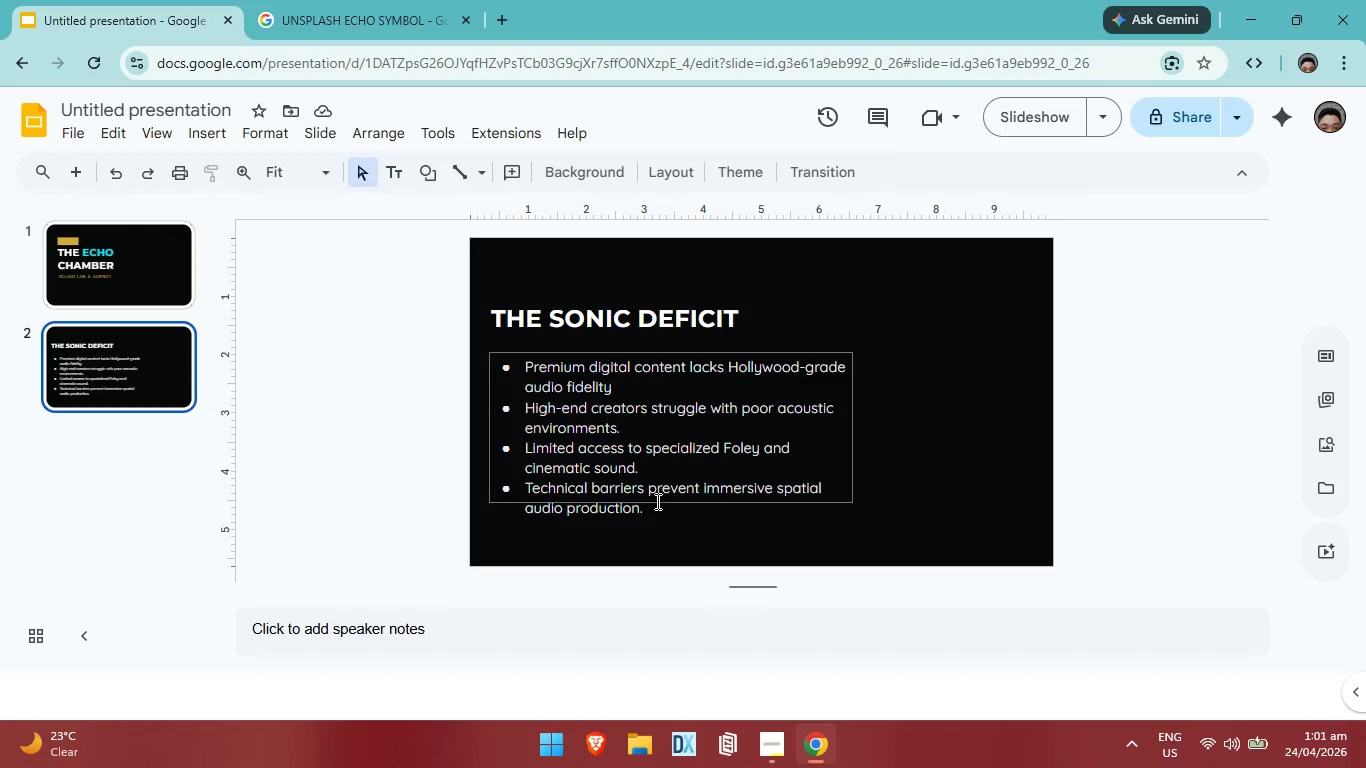 
left_click_drag(start_coordinate=[516, 364], to_coordinate=[654, 512])
 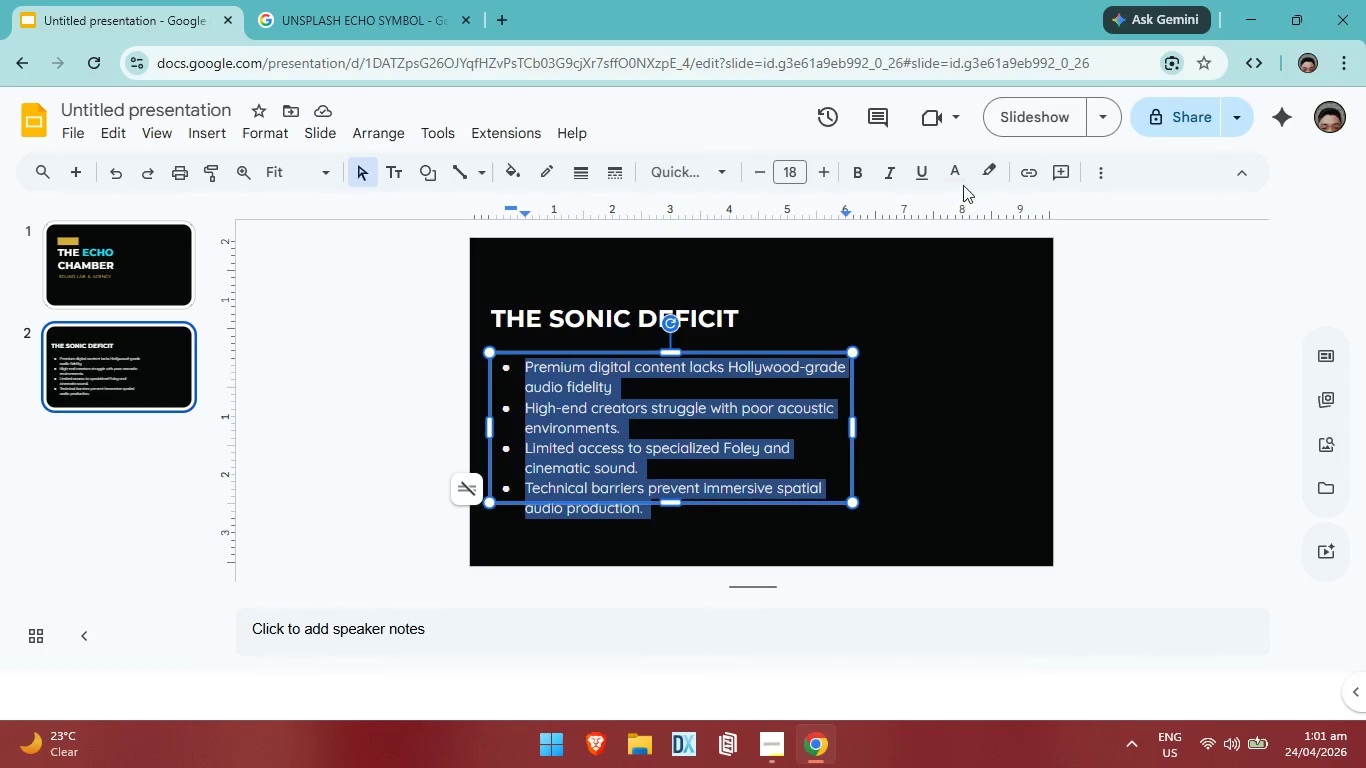 
left_click([959, 170])
 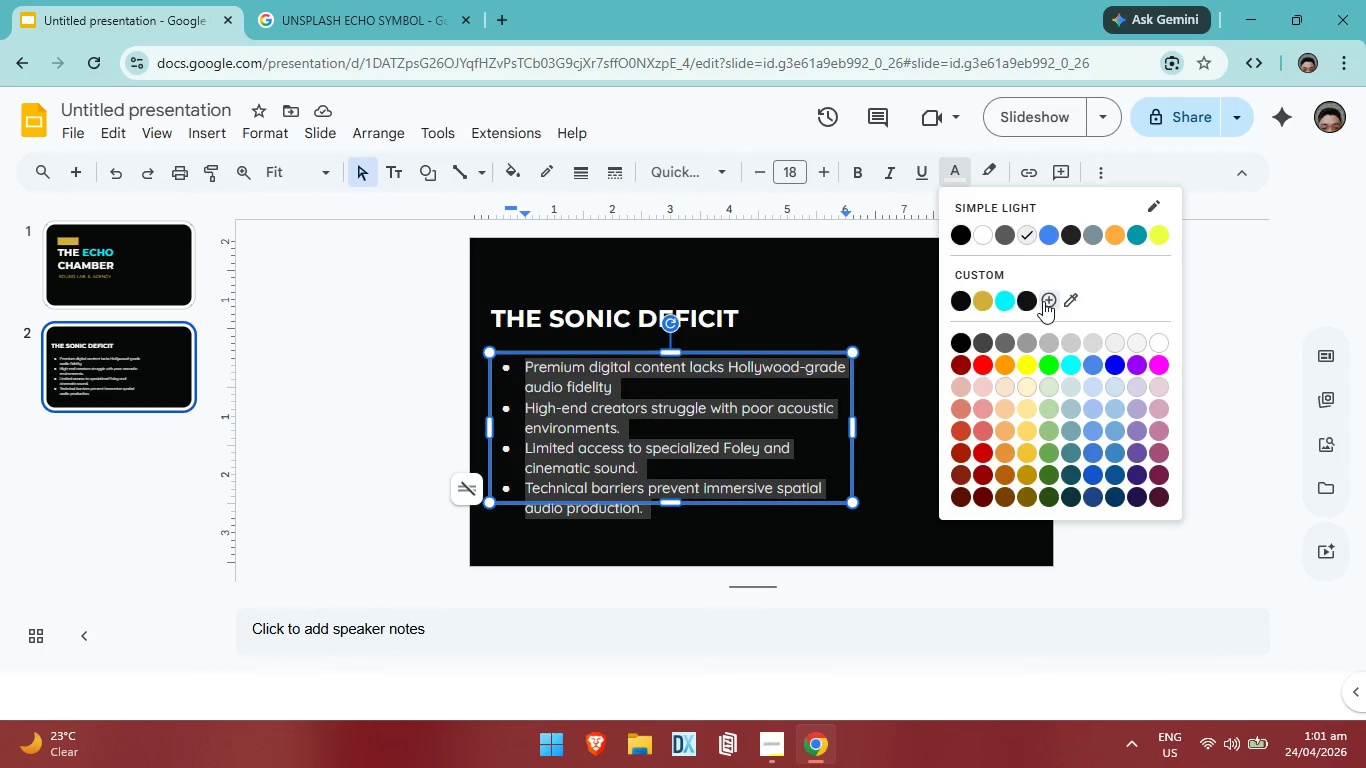 
left_click([1044, 301])
 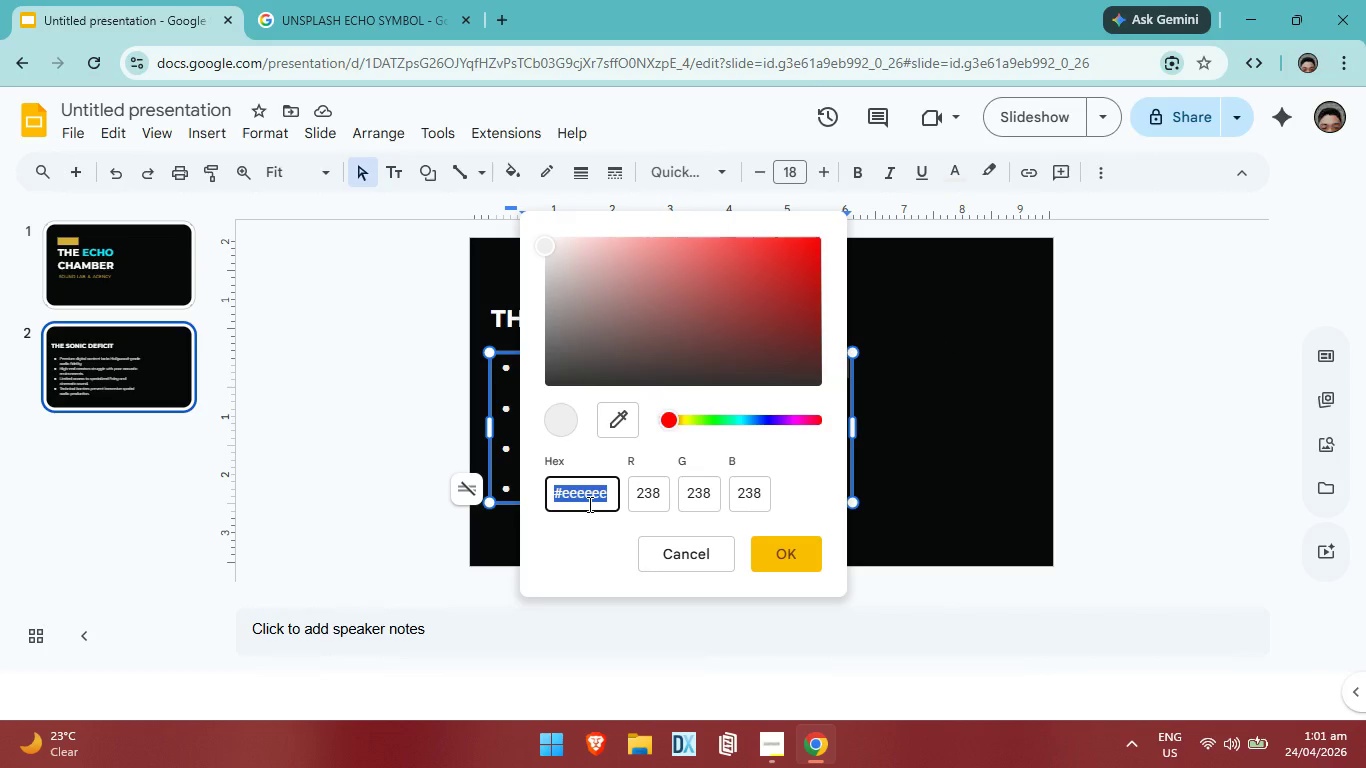 
key(Backspace)
key(Backspace)
key(Backspace)
key(Backspace)
key(Backspace)
key(Backspace)
key(Backspace)
type(8e)
 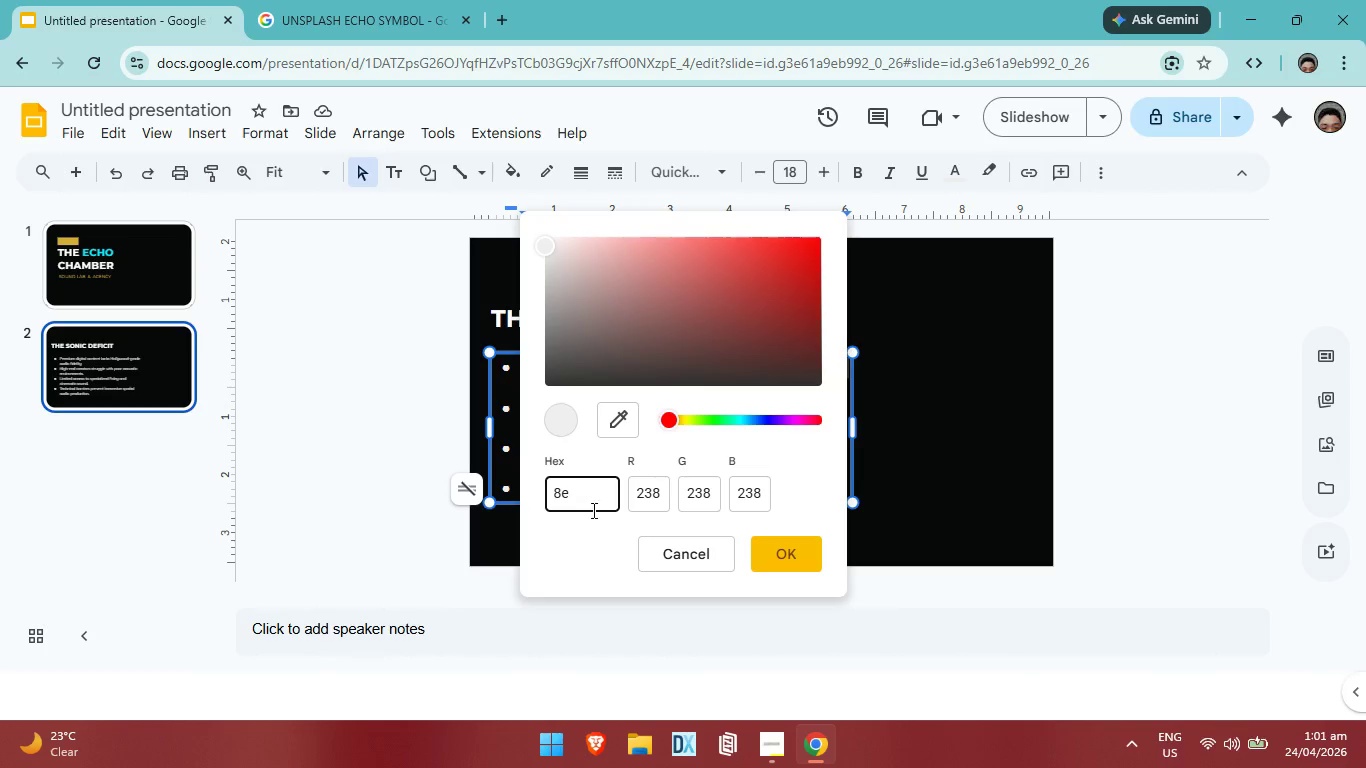 
type(8e93)
 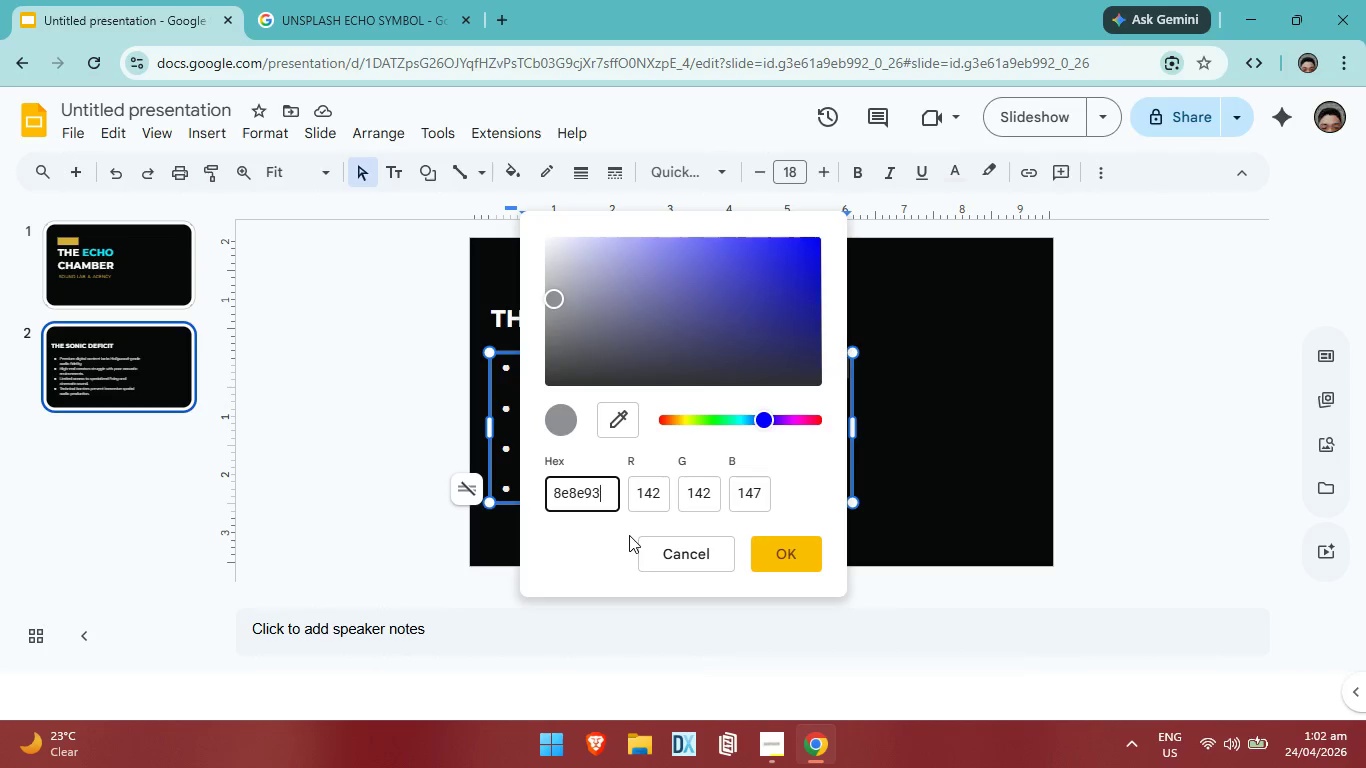 
key(Enter)
 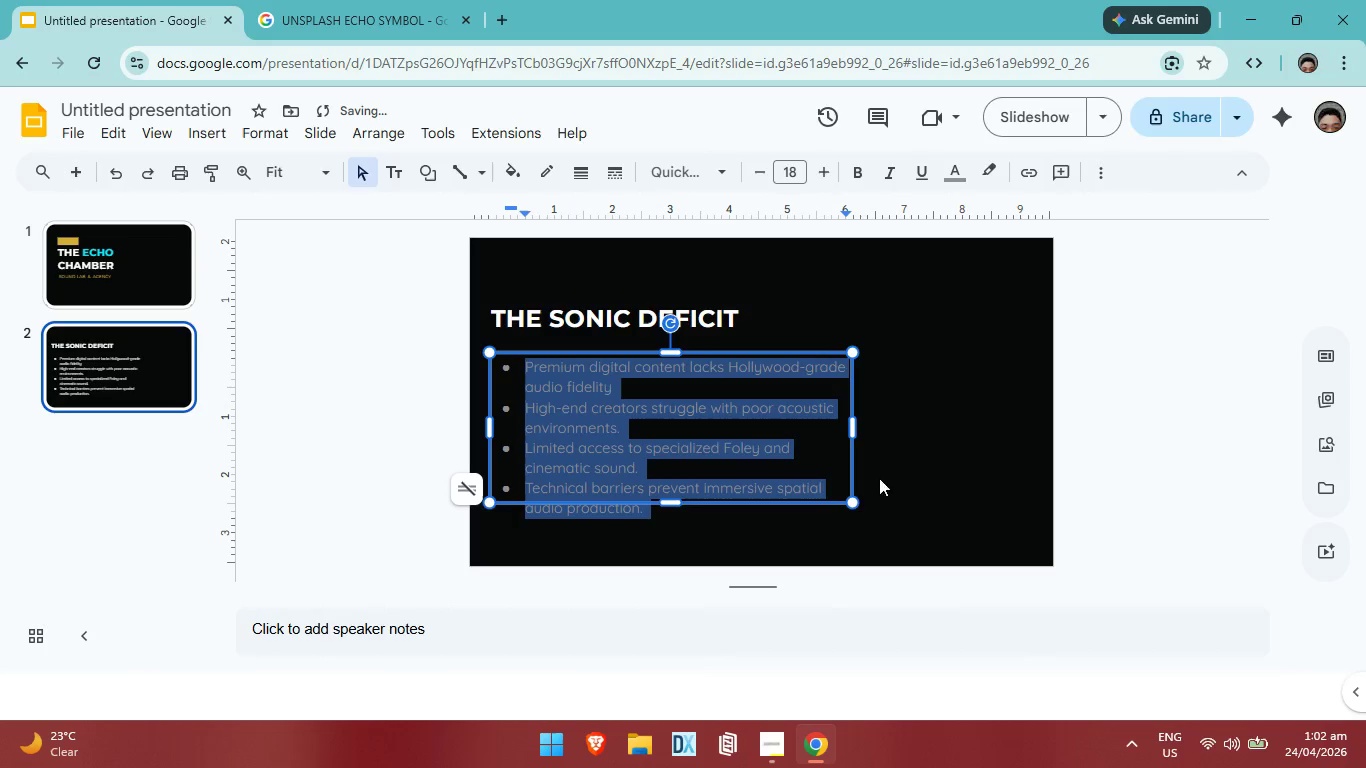 
left_click([917, 471])
 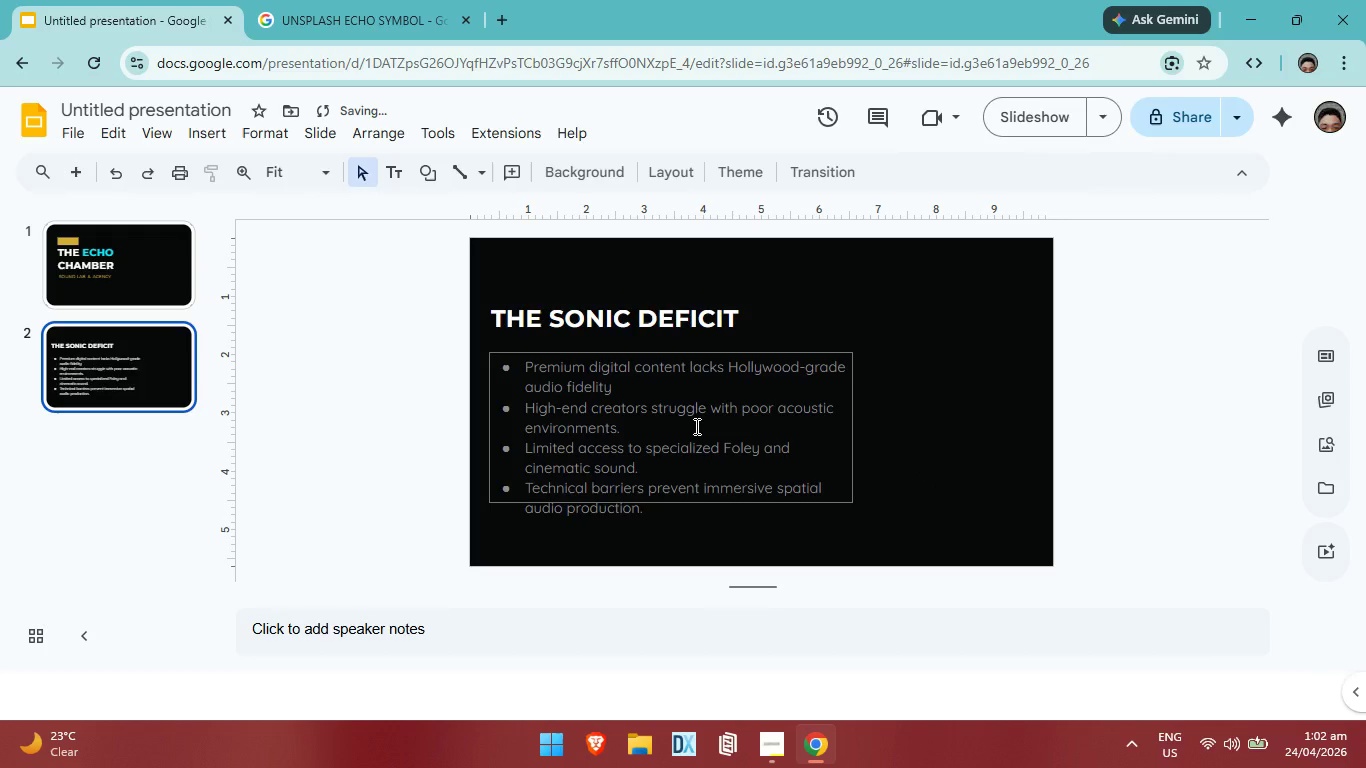 
left_click([695, 424])
 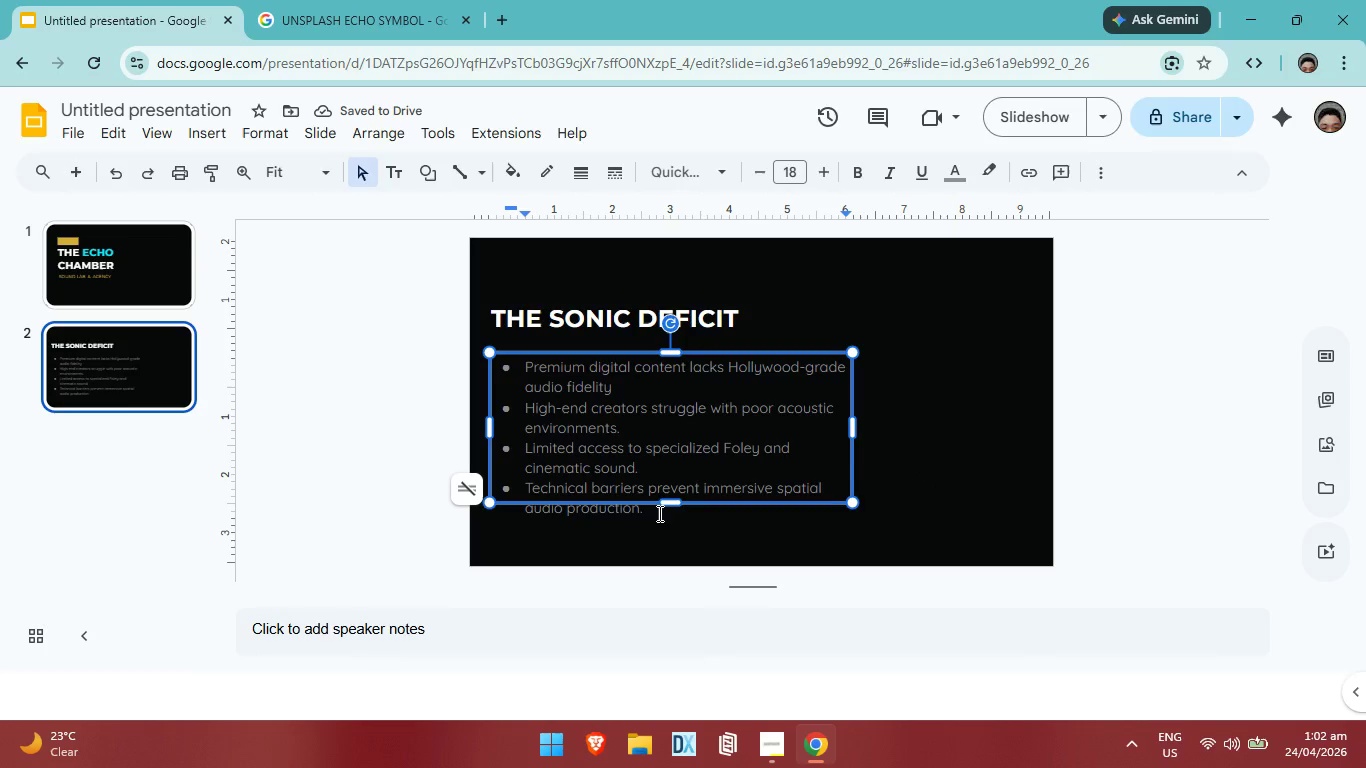 
left_click([658, 513])
 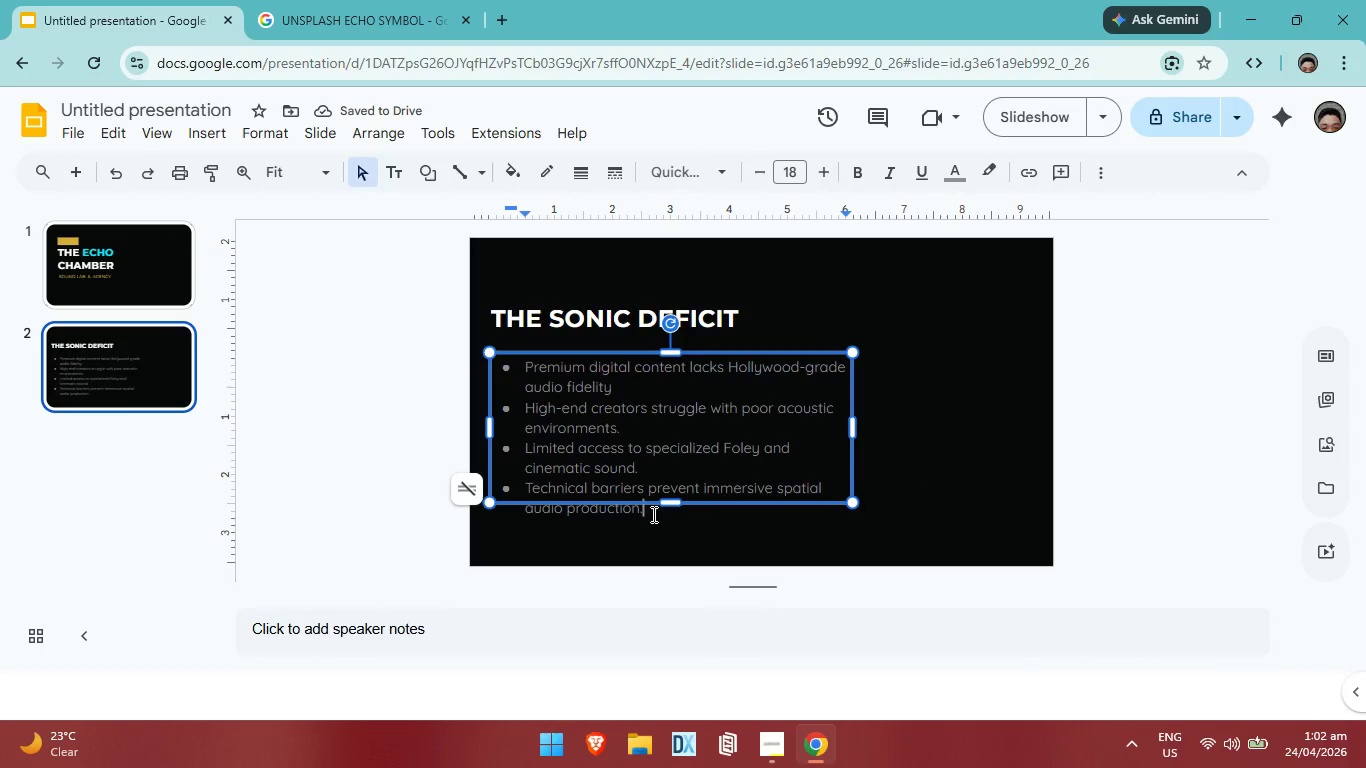 
left_click_drag(start_coordinate=[652, 514], to_coordinate=[527, 362])
 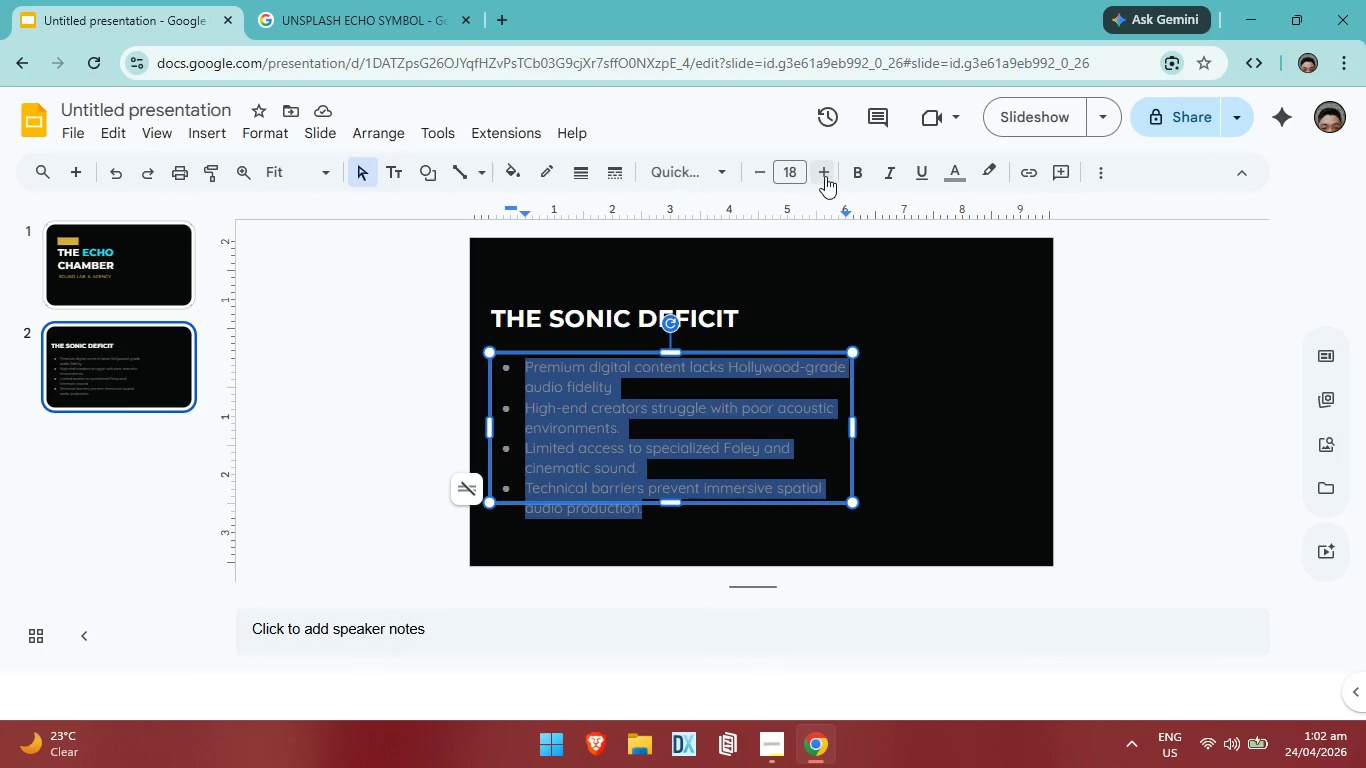 
left_click([825, 176])
 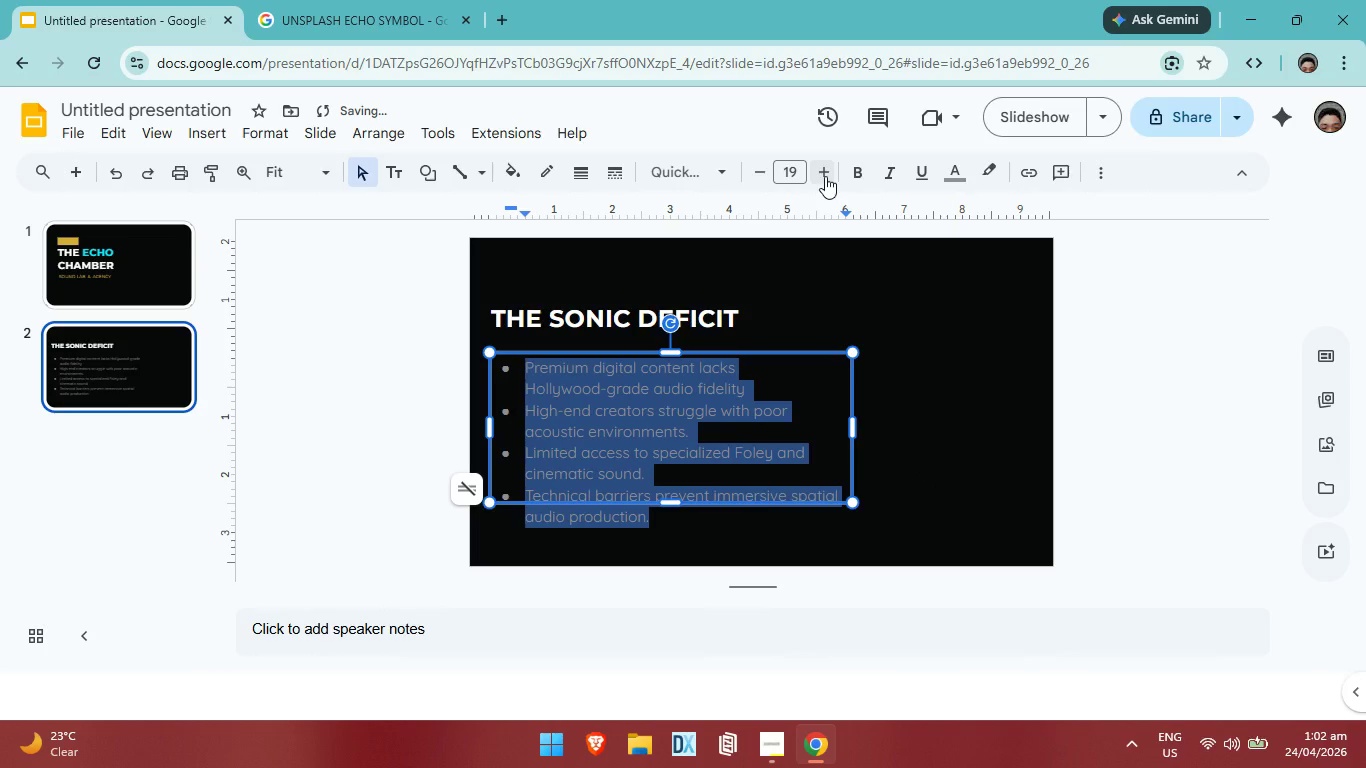 
left_click([825, 176])
 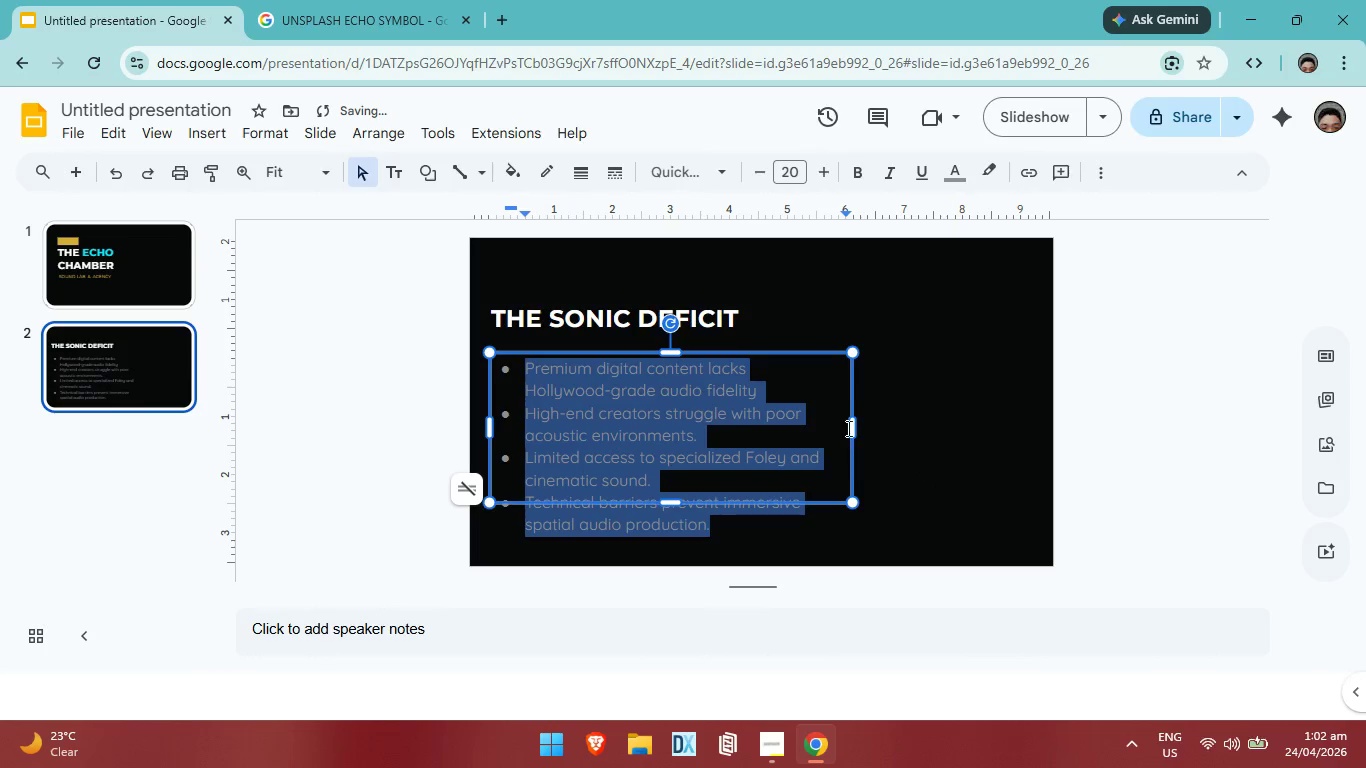 
left_click_drag(start_coordinate=[855, 427], to_coordinate=[881, 421])
 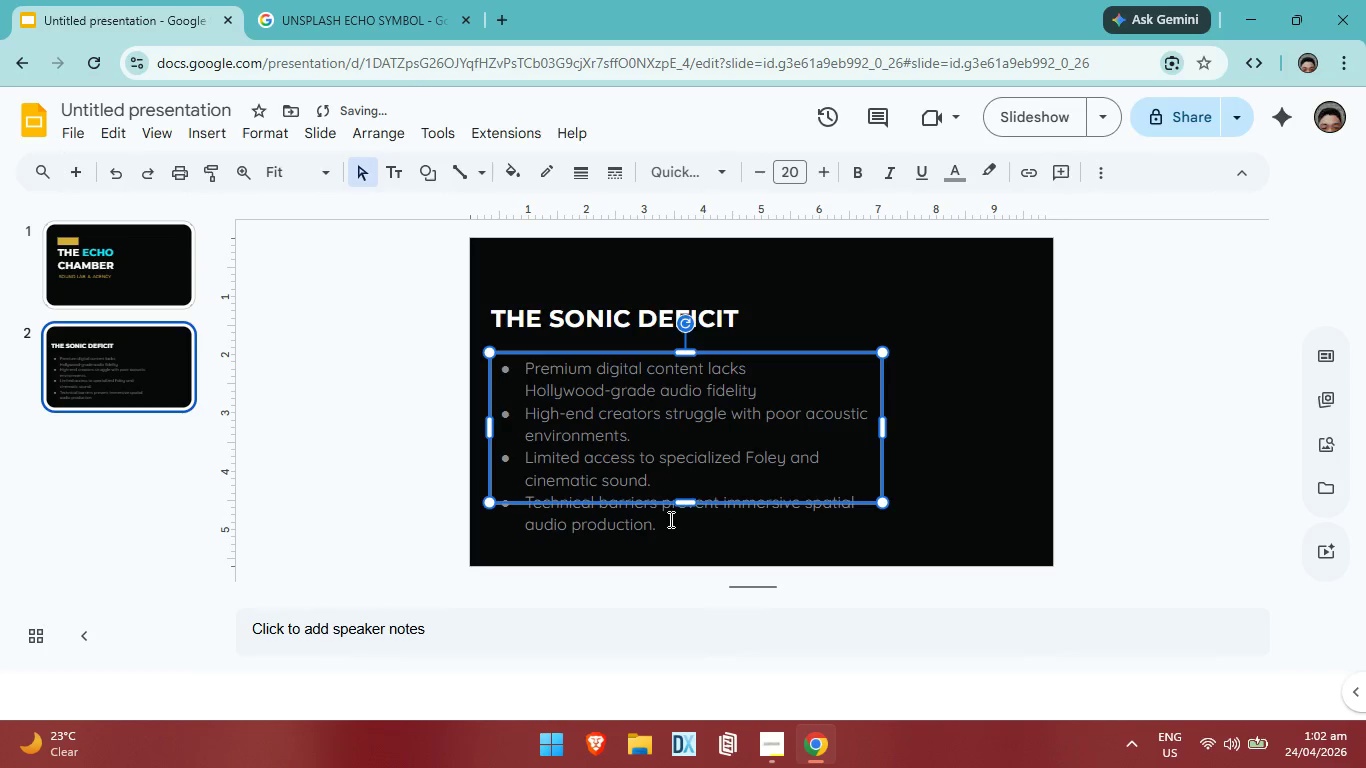 
left_click_drag(start_coordinate=[691, 503], to_coordinate=[689, 533])
 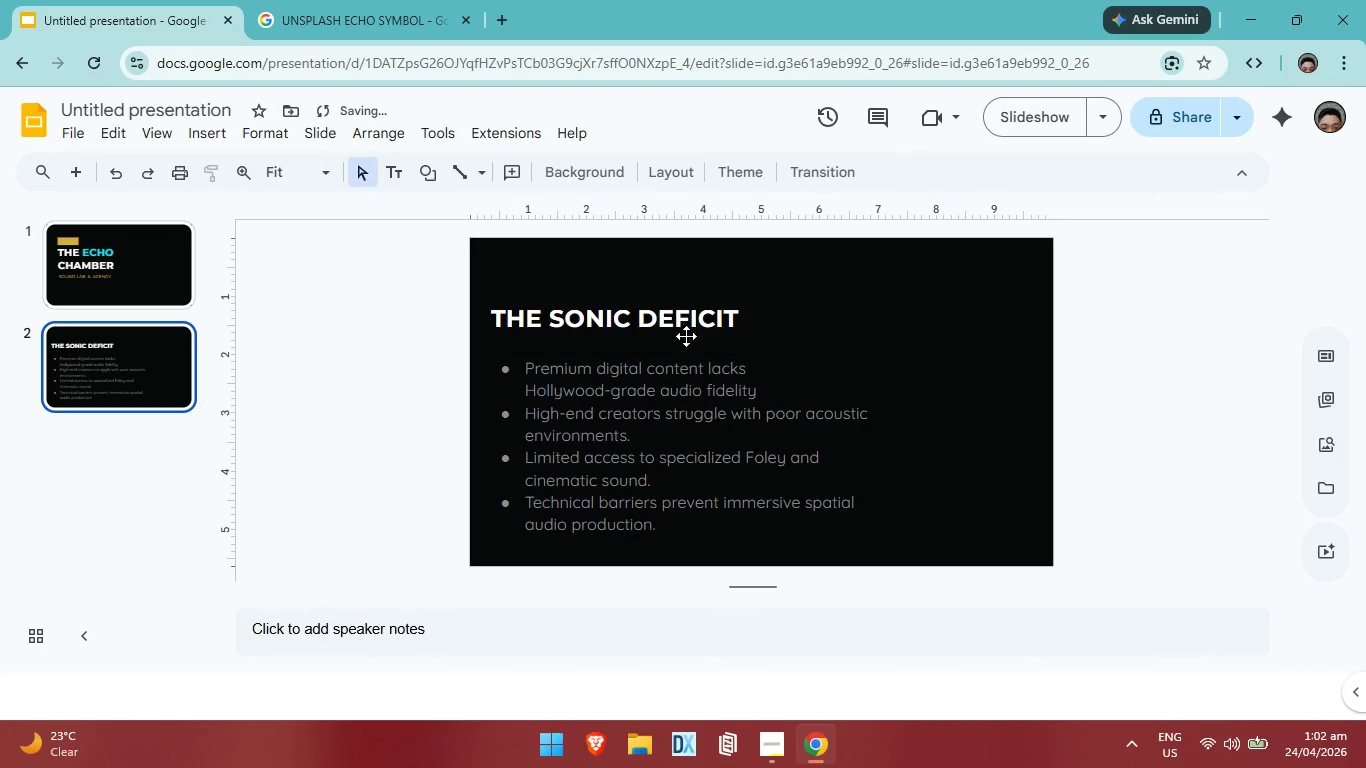 
left_click([681, 332])
 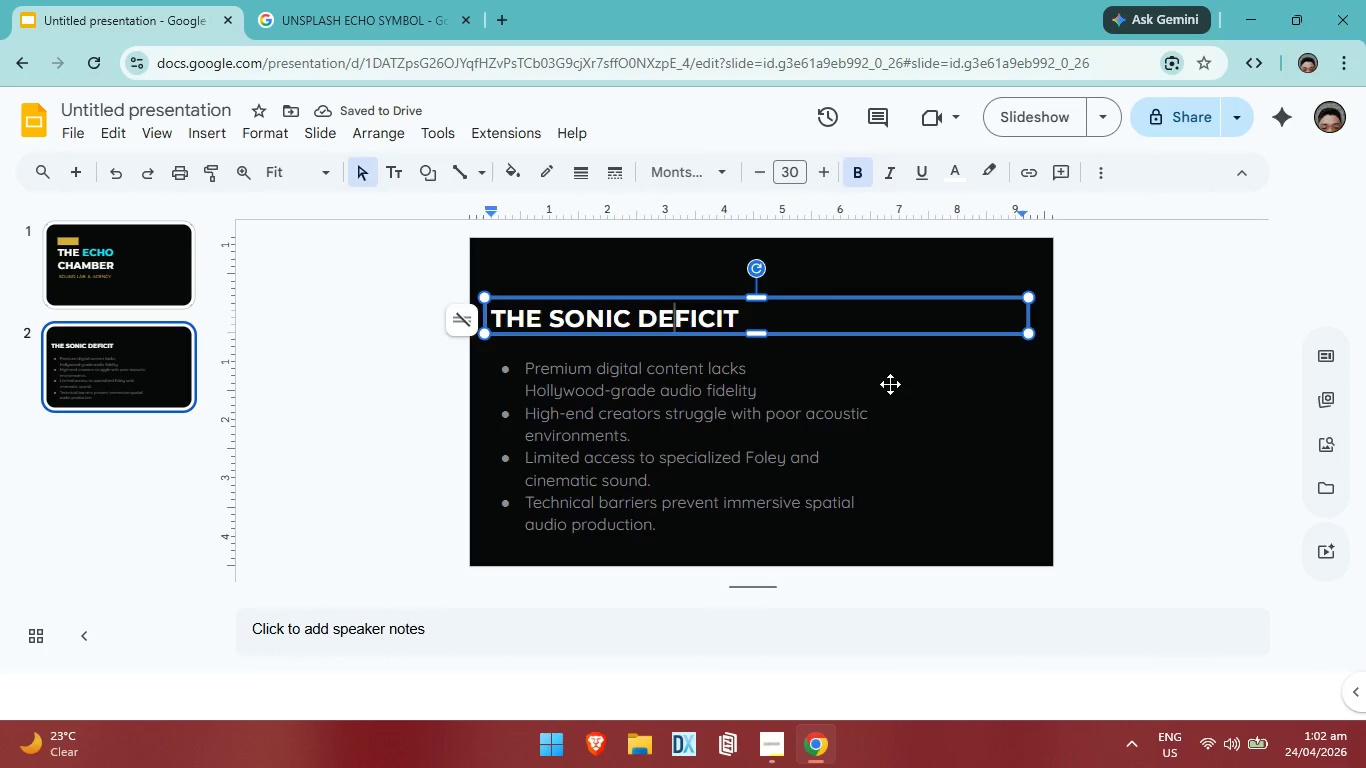 
left_click([906, 388])
 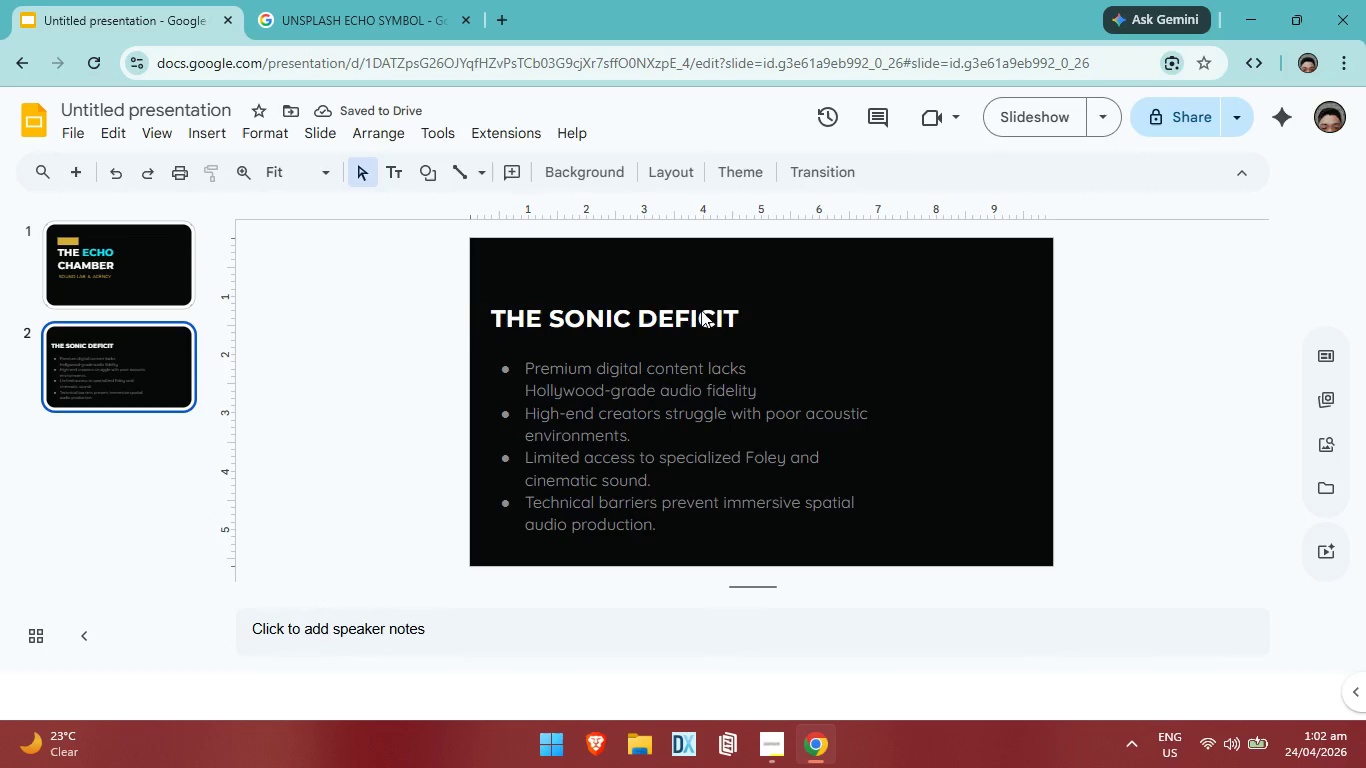 
left_click([701, 310])
 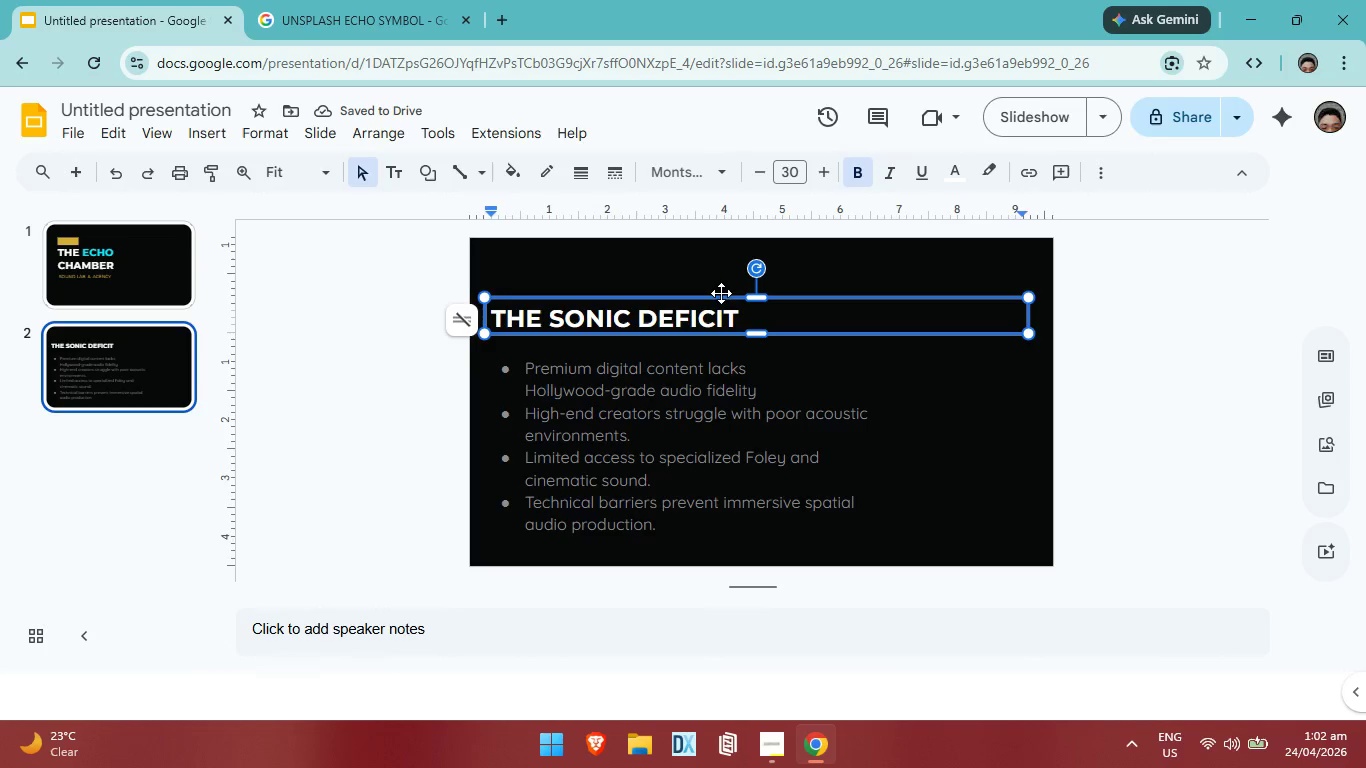 
left_click_drag(start_coordinate=[721, 293], to_coordinate=[735, 277])
 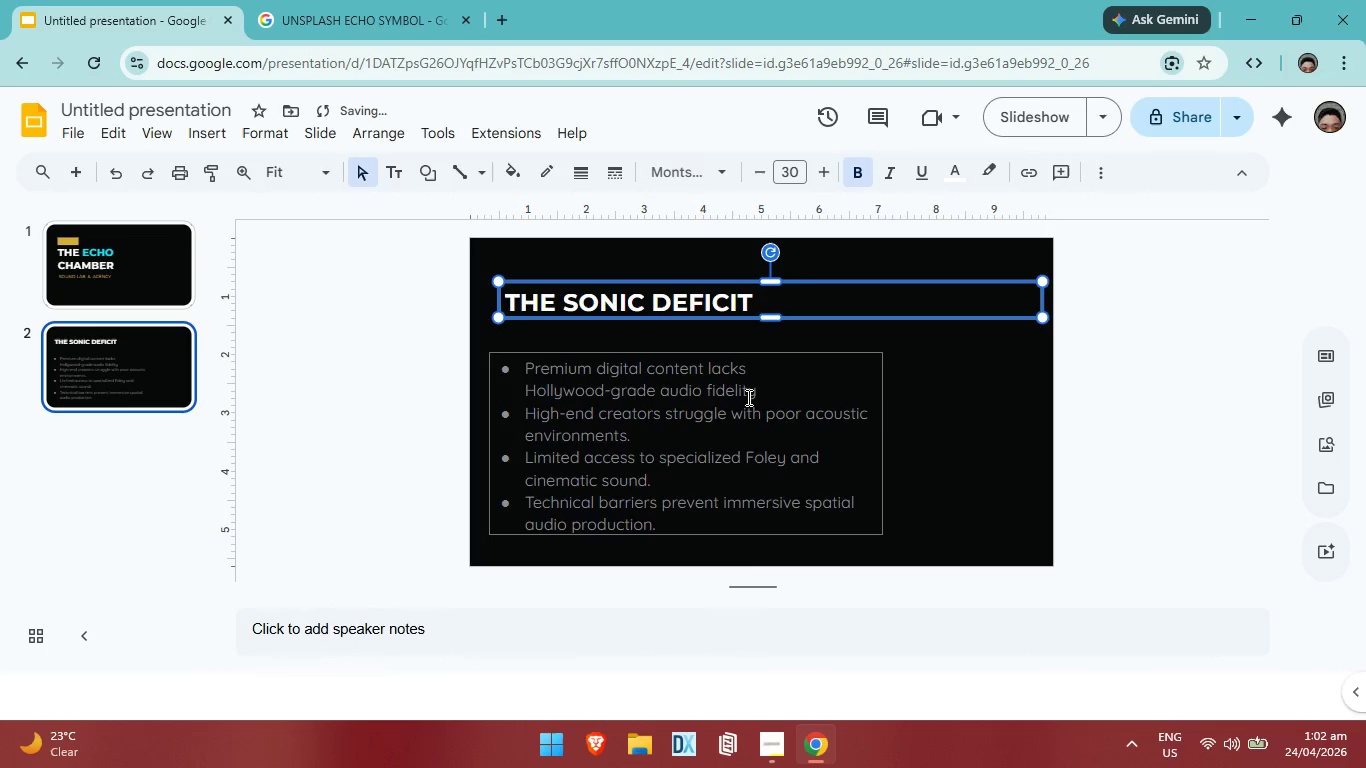 
left_click([729, 408])
 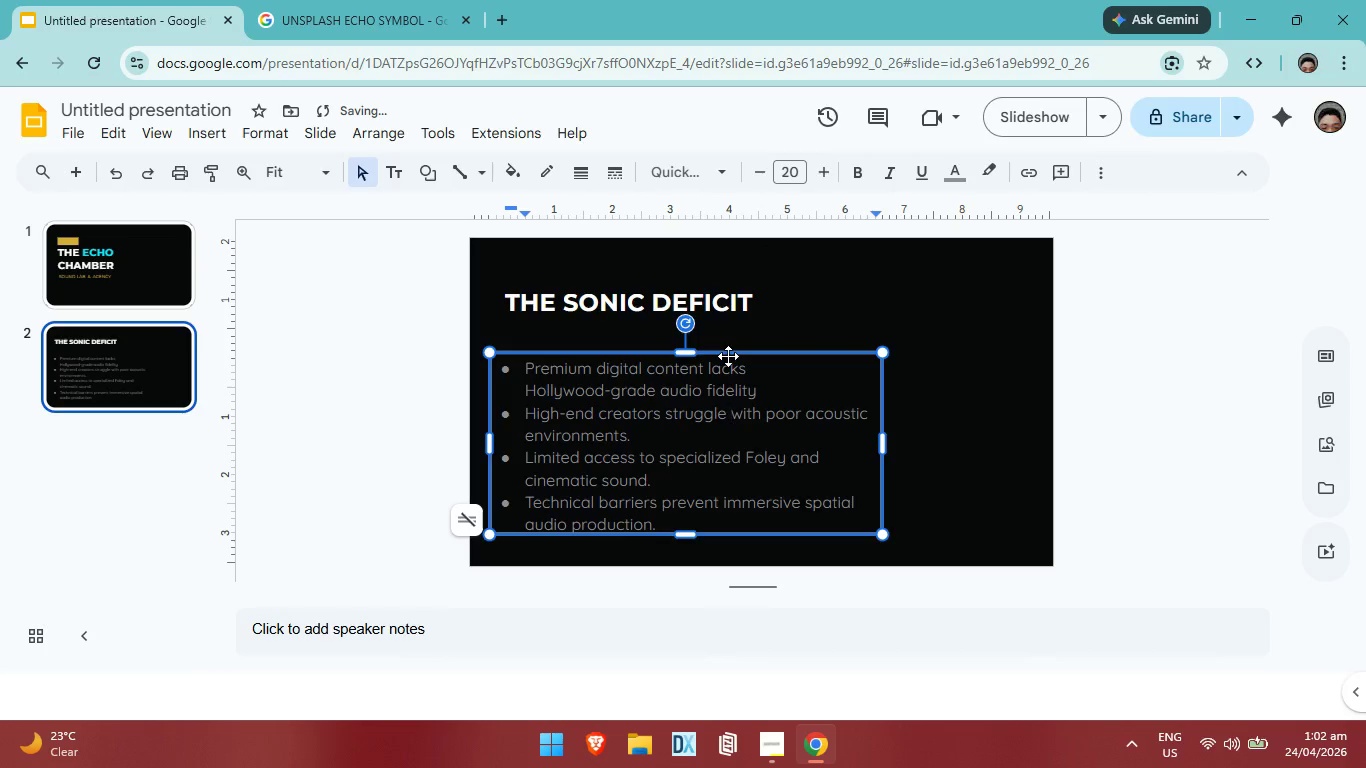 
left_click_drag(start_coordinate=[728, 356], to_coordinate=[734, 333])
 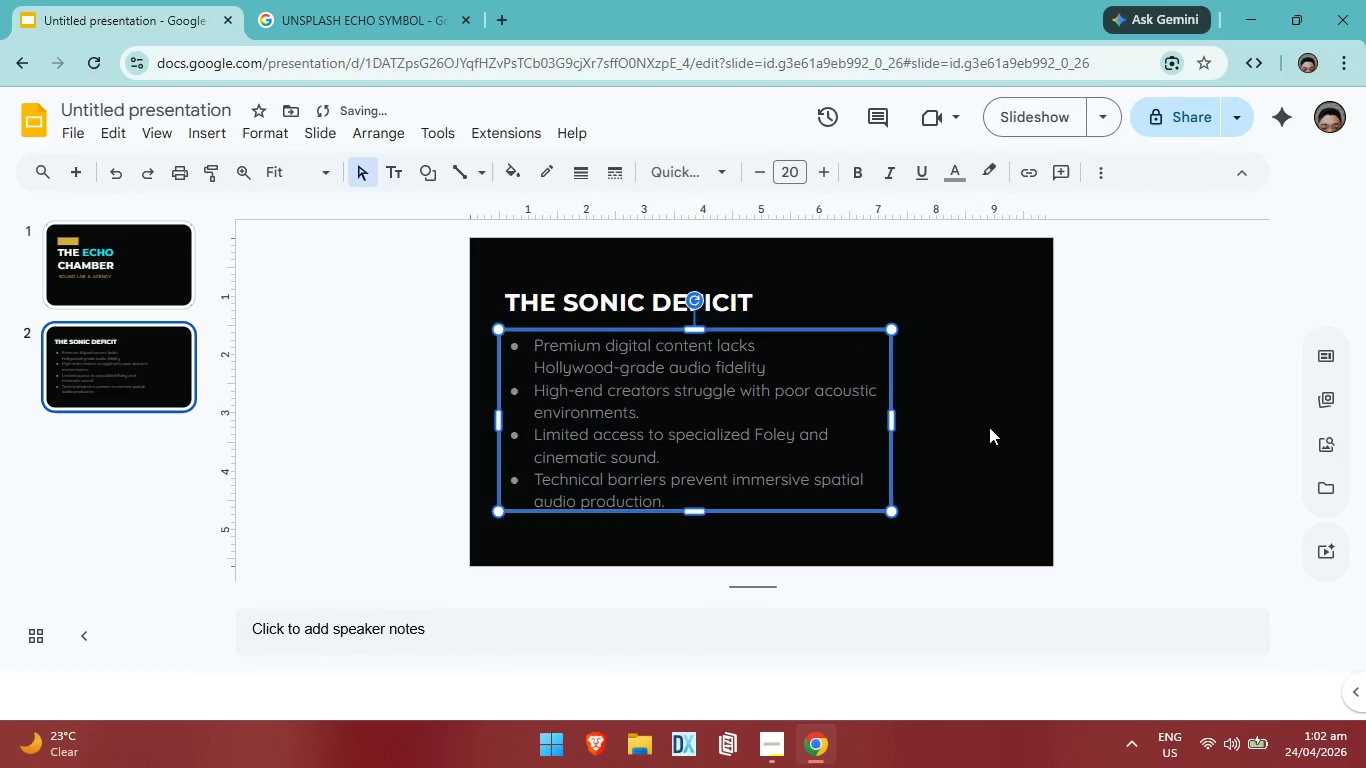 
left_click([996, 428])
 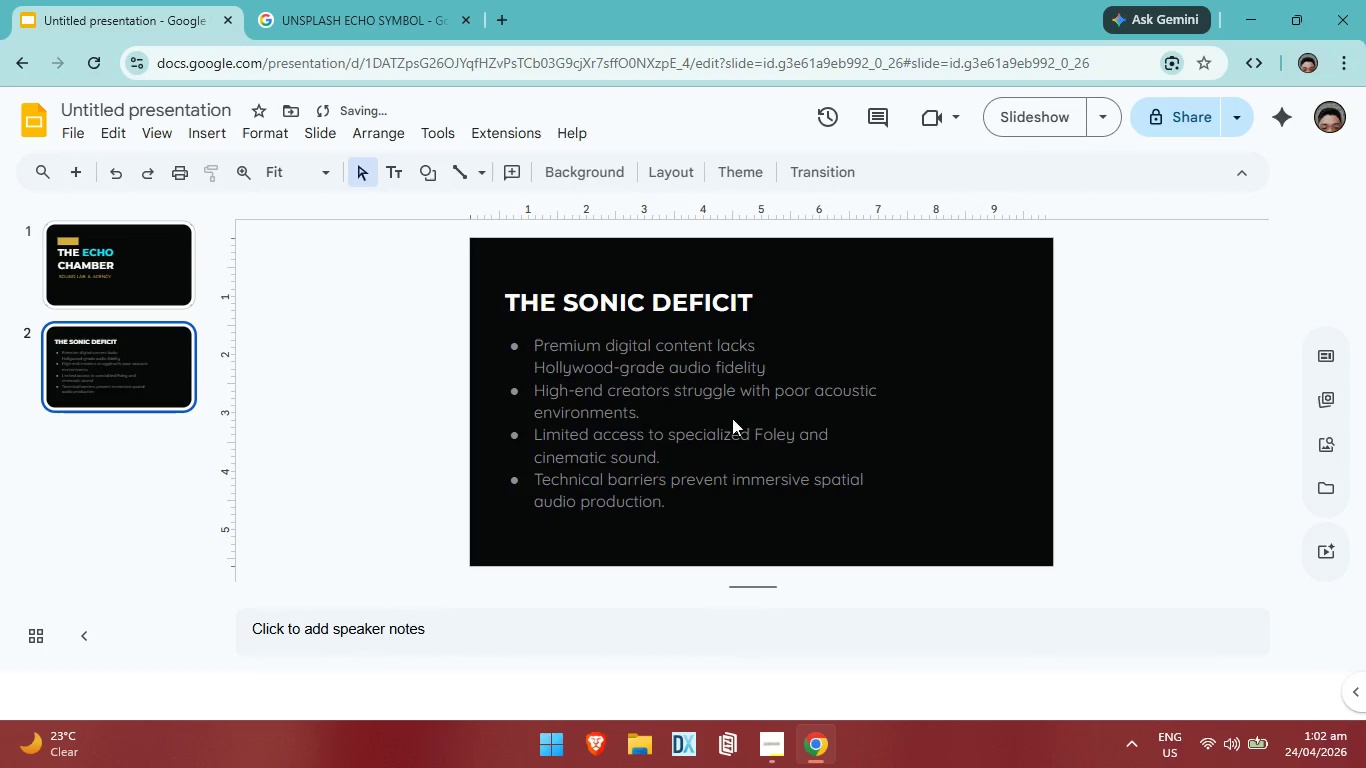 
left_click([732, 418])
 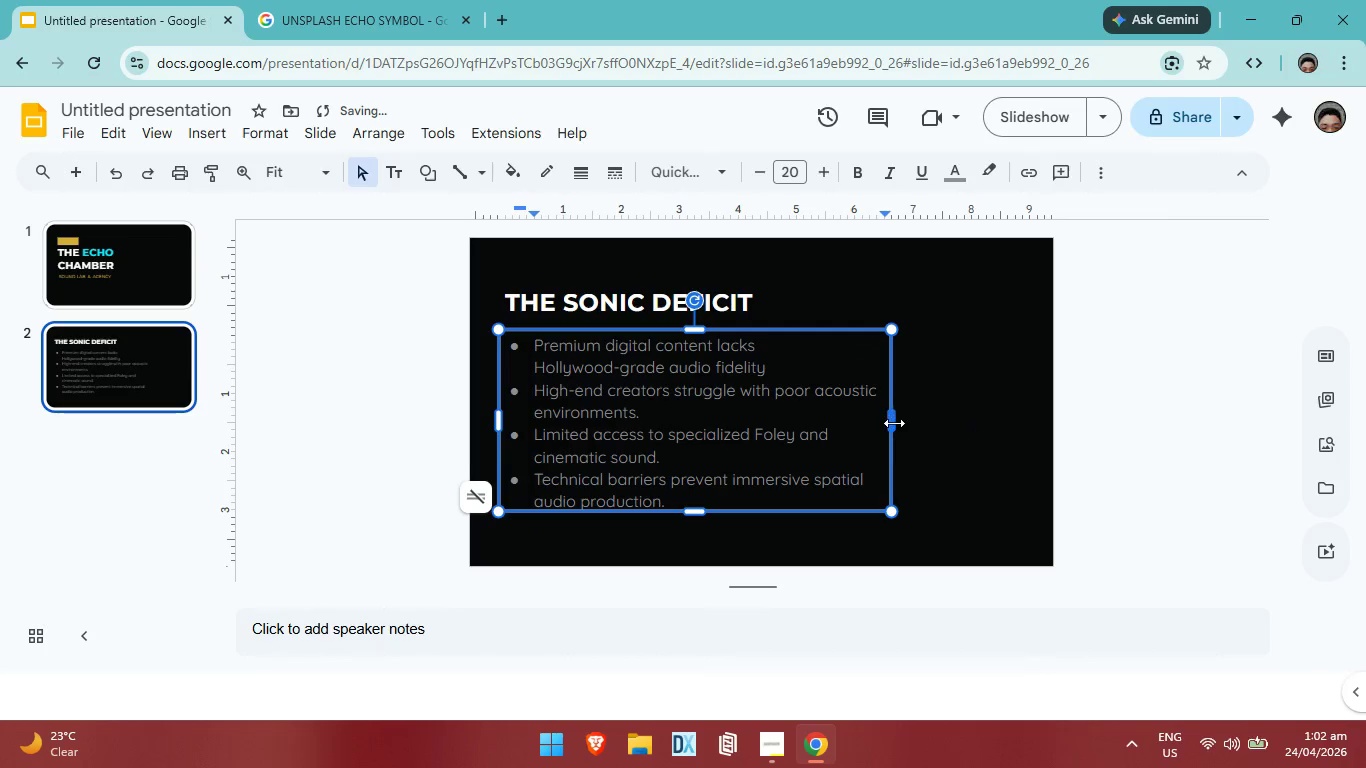 
left_click_drag(start_coordinate=[892, 423], to_coordinate=[917, 420])
 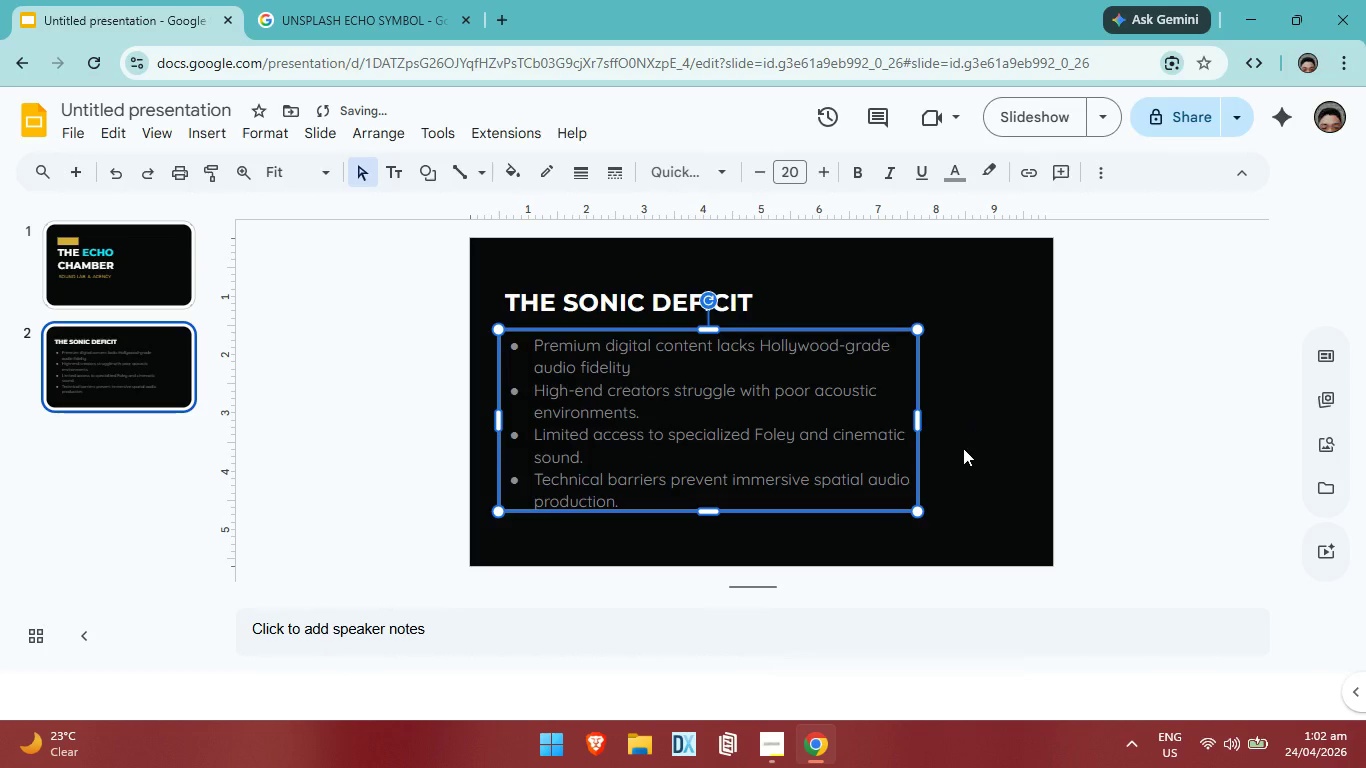 
left_click([963, 448])
 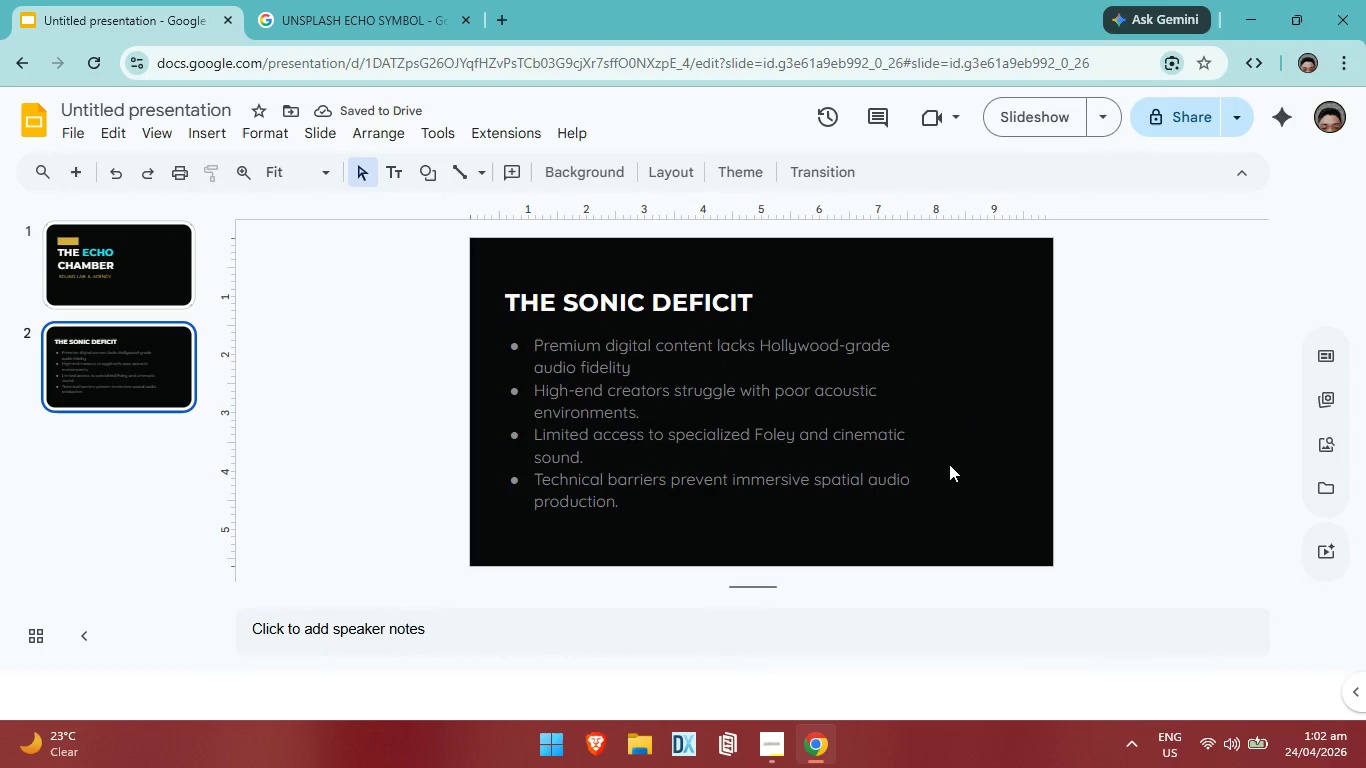 
scroll: coordinate [867, 466], scroll_direction: up, amount: 1.0
 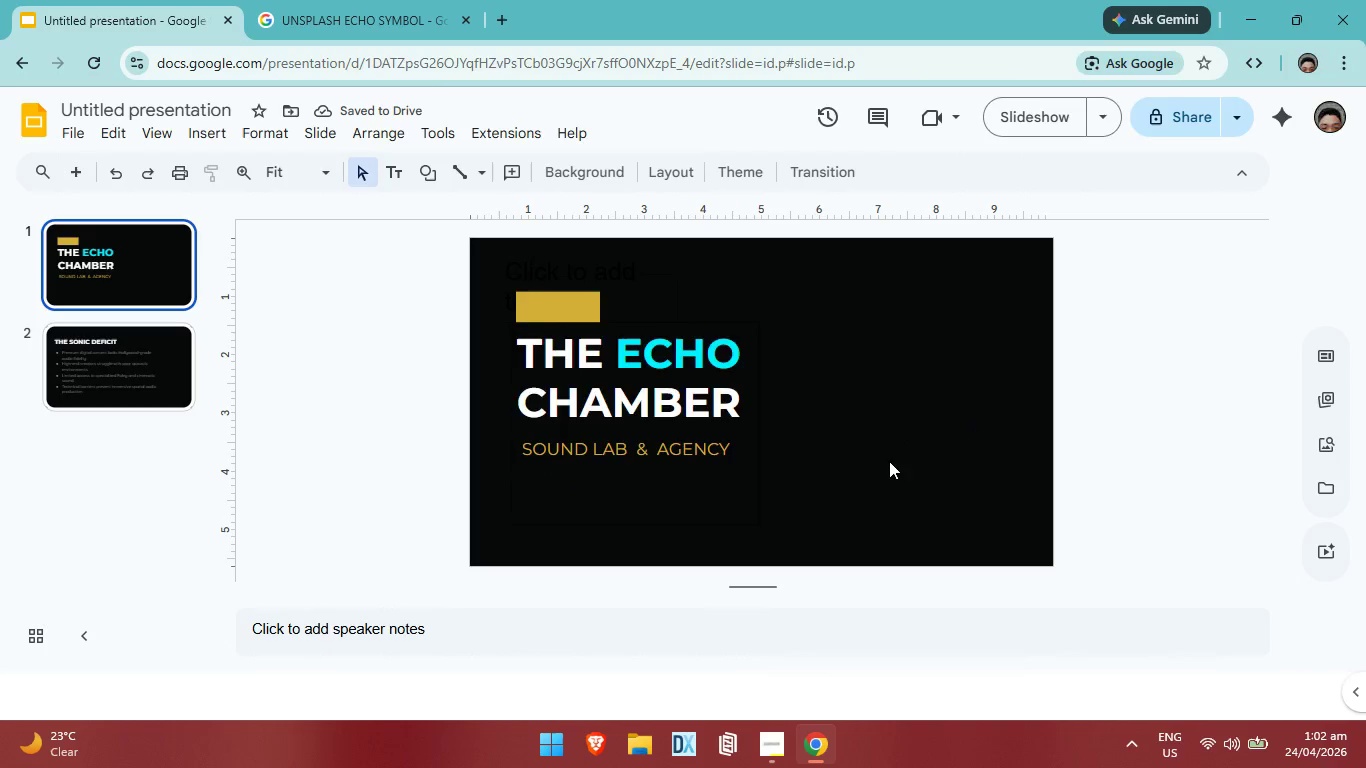 
scroll: coordinate [889, 461], scroll_direction: none, amount: 0.0
 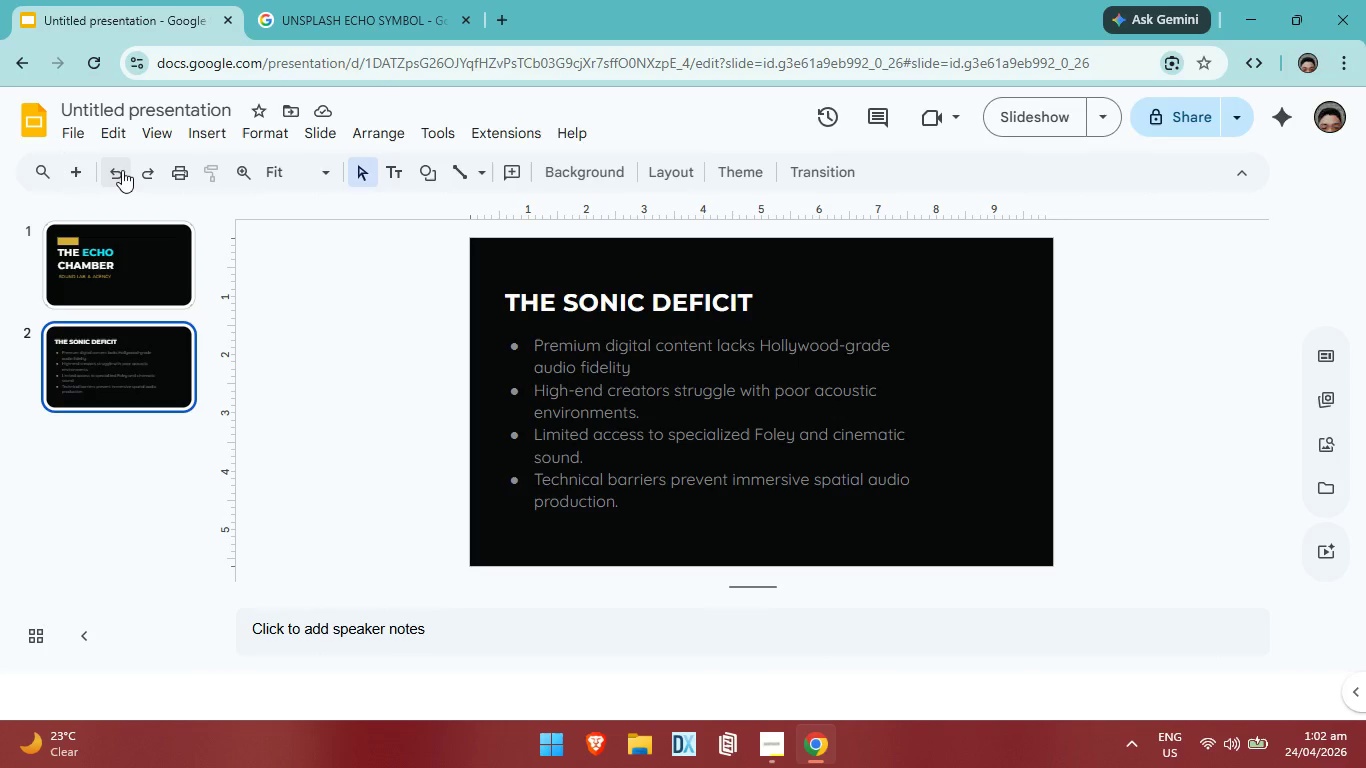 
left_click([72, 175])
 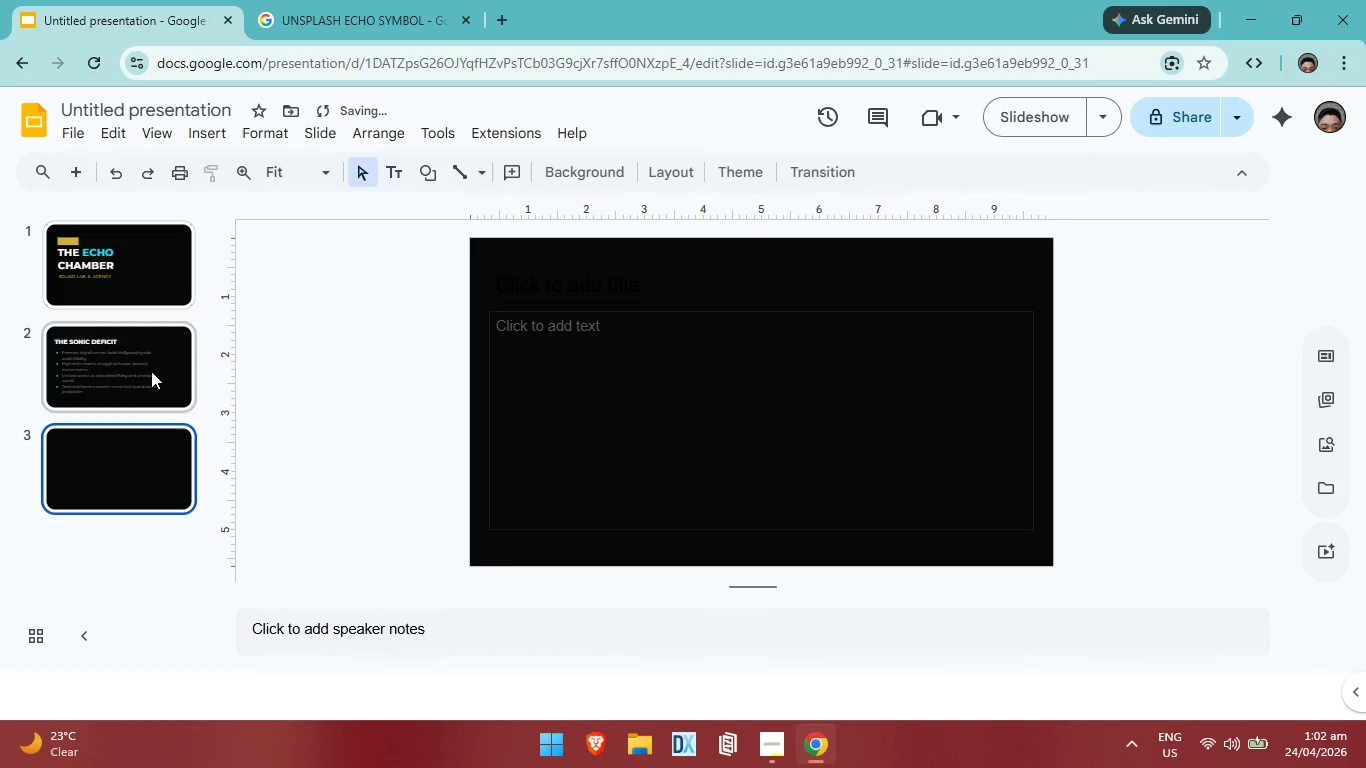 
left_click([151, 370])
 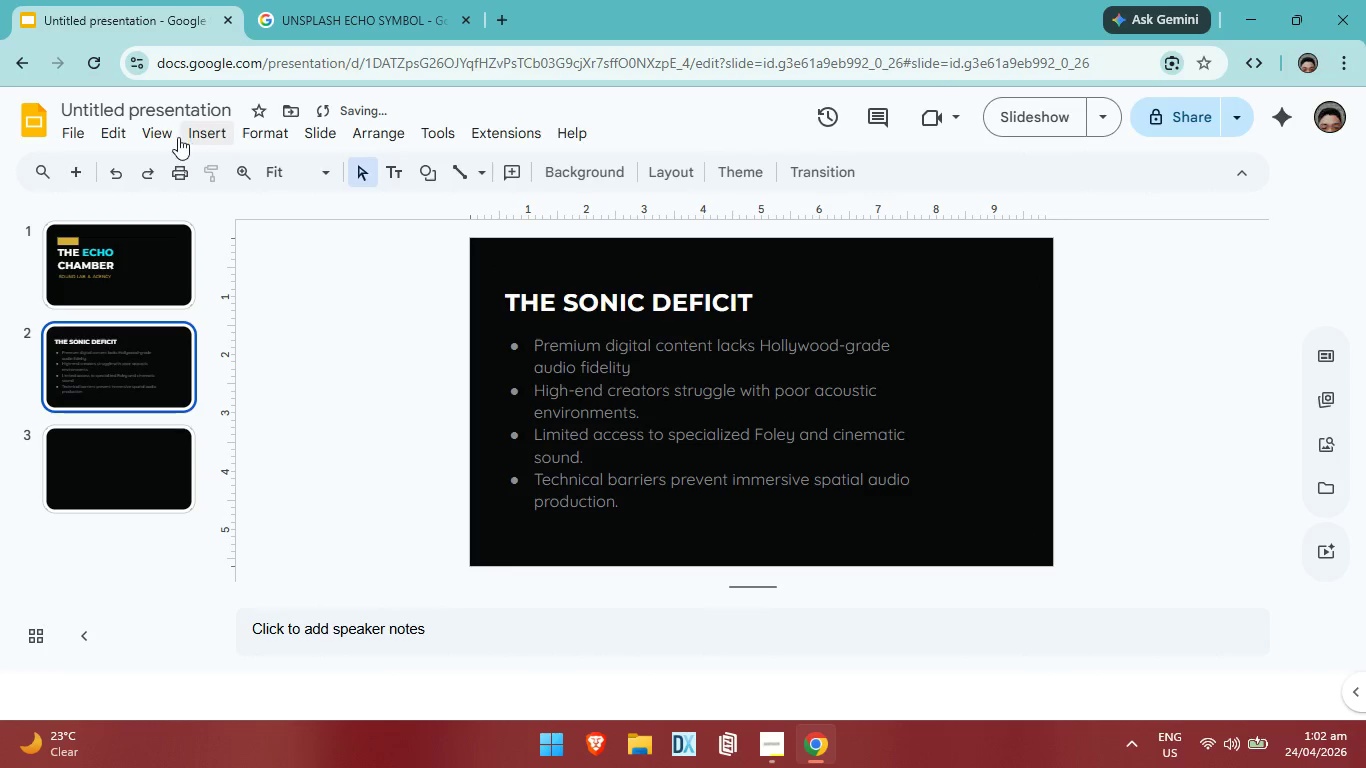 
left_click([174, 136])
 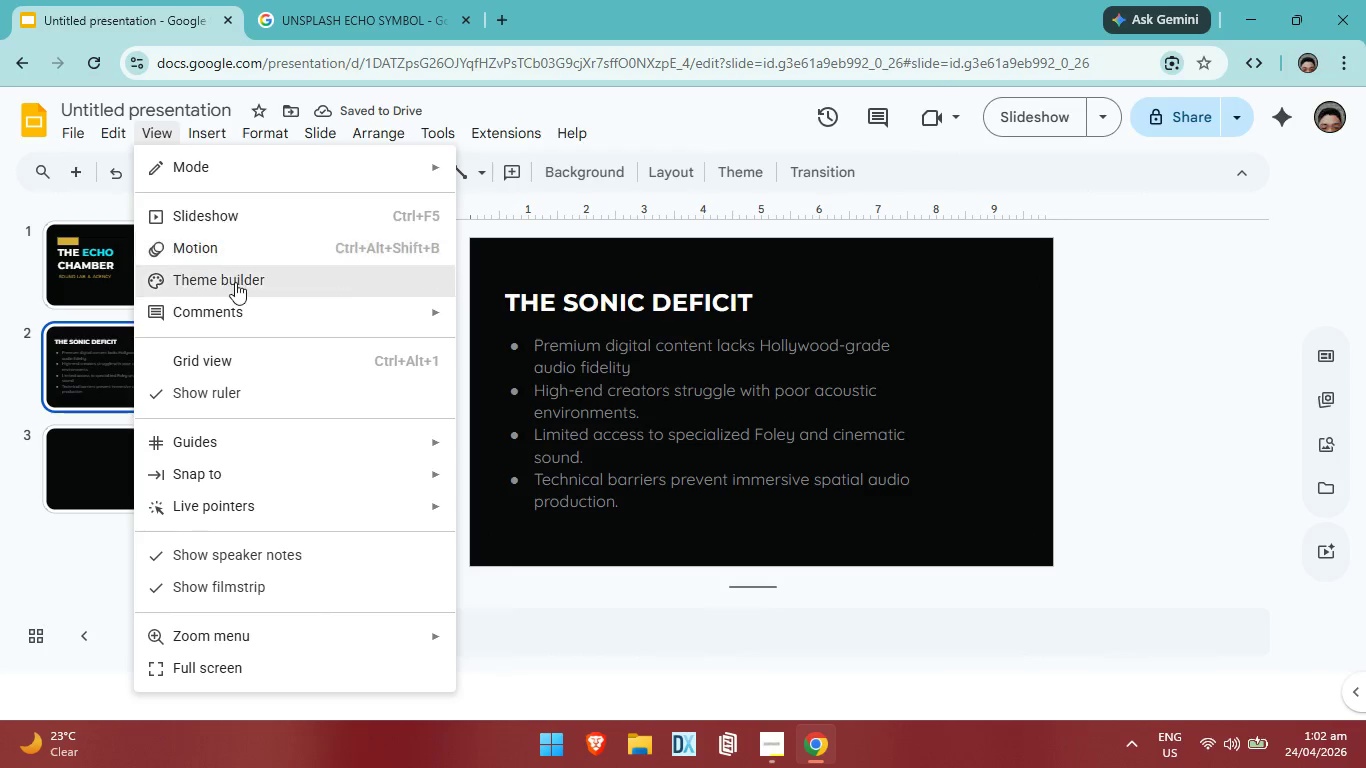 
left_click([235, 282])
 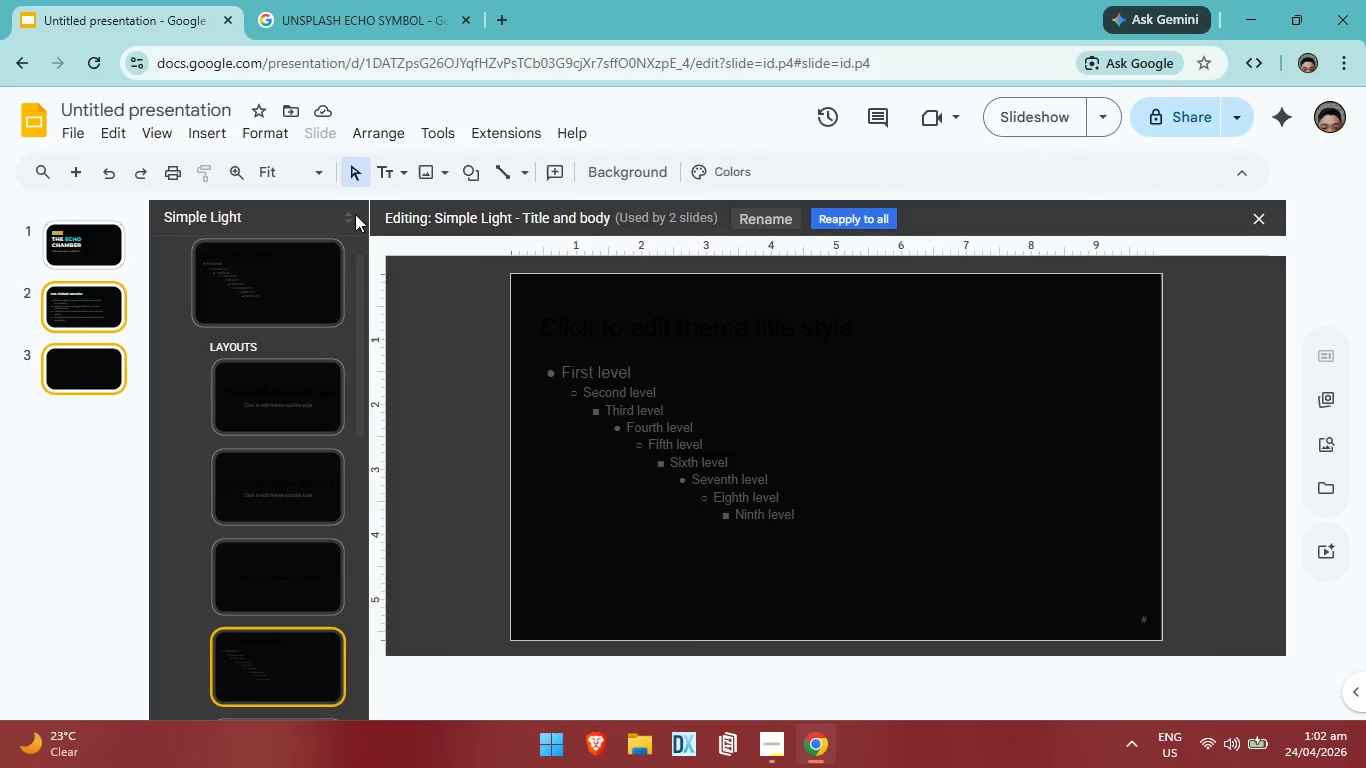 
double_click([211, 135])
 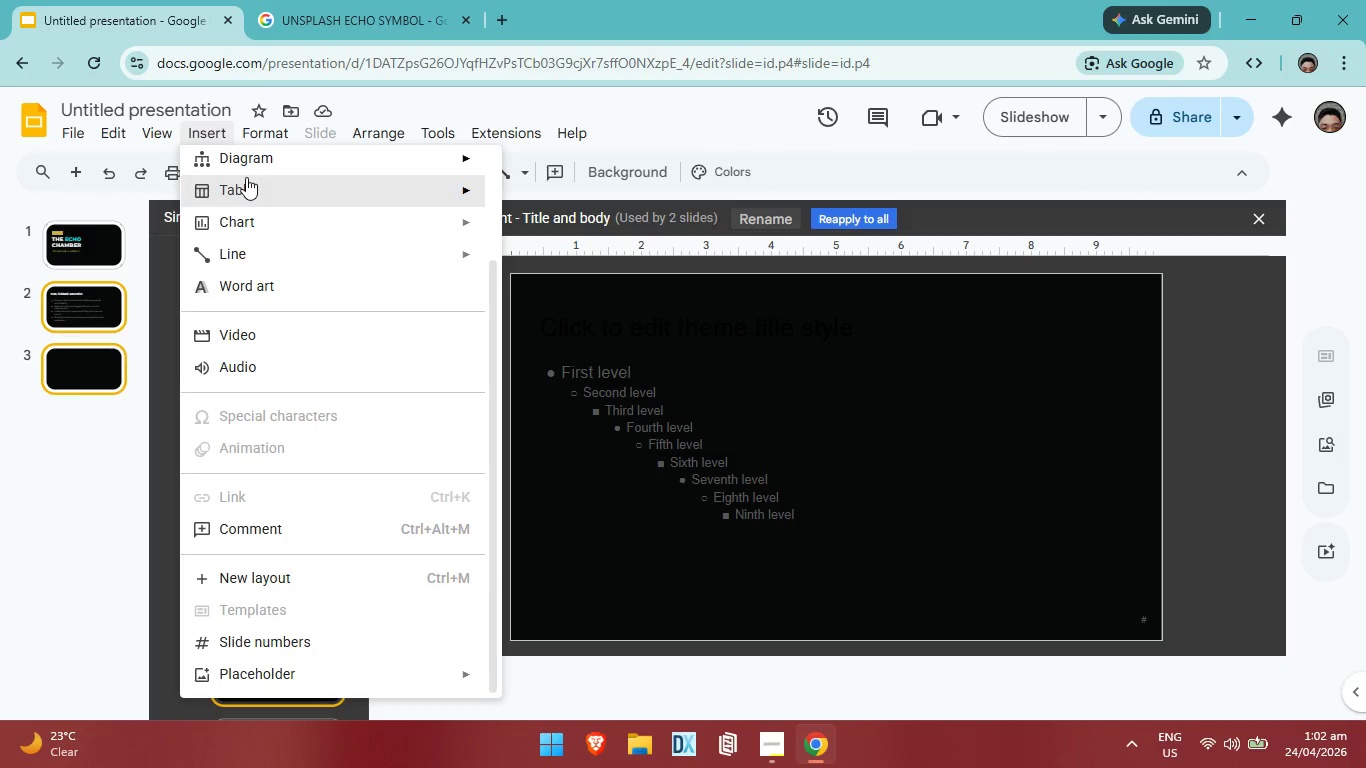 
left_click([246, 177])
 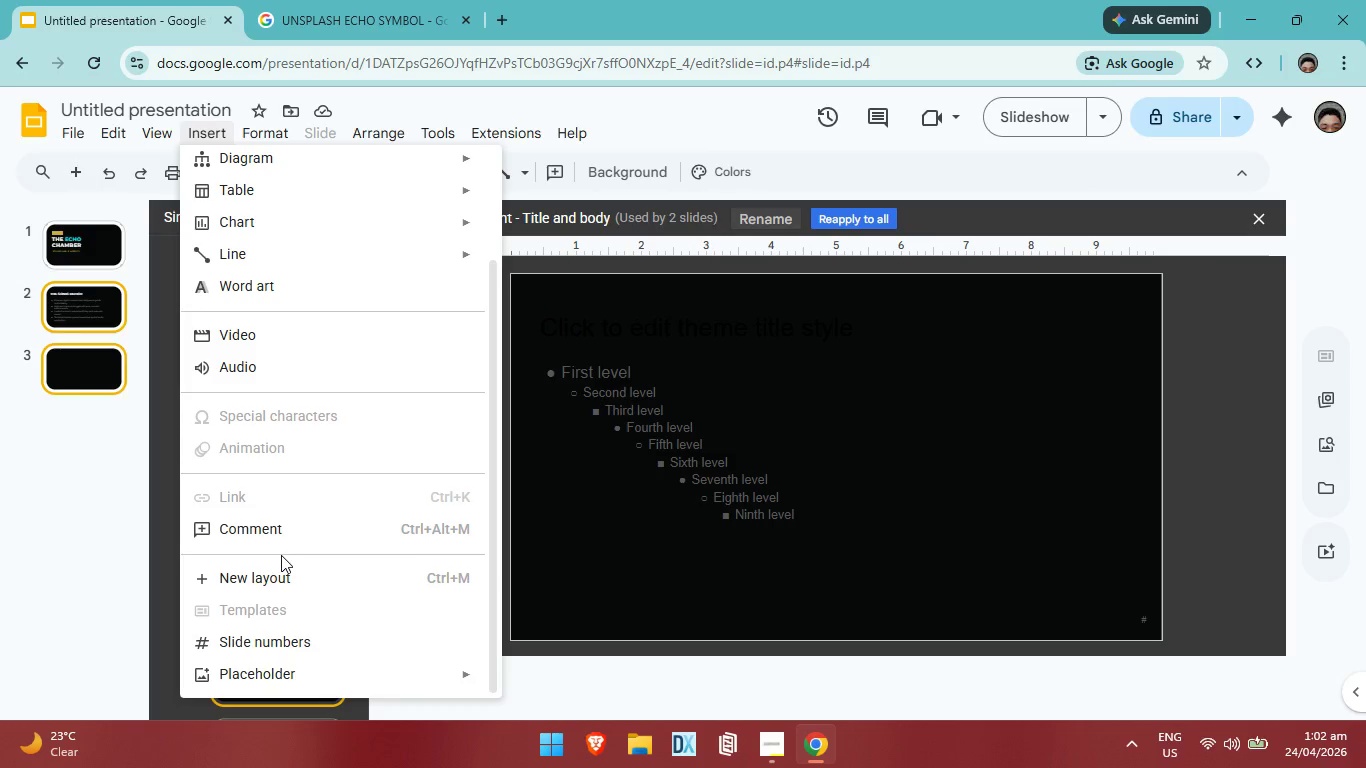 
scroll: coordinate [384, 298], scroll_direction: up, amount: 7.0
 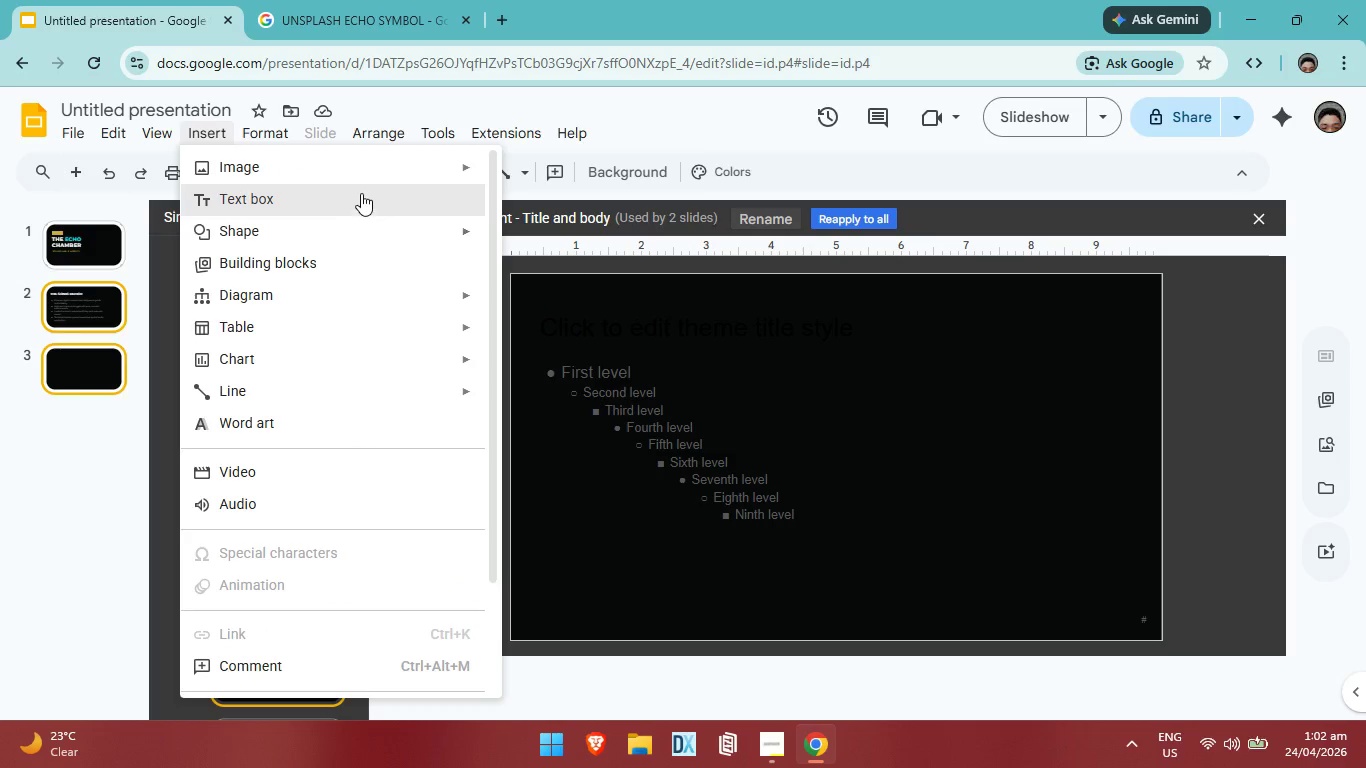 
left_click([361, 193])
 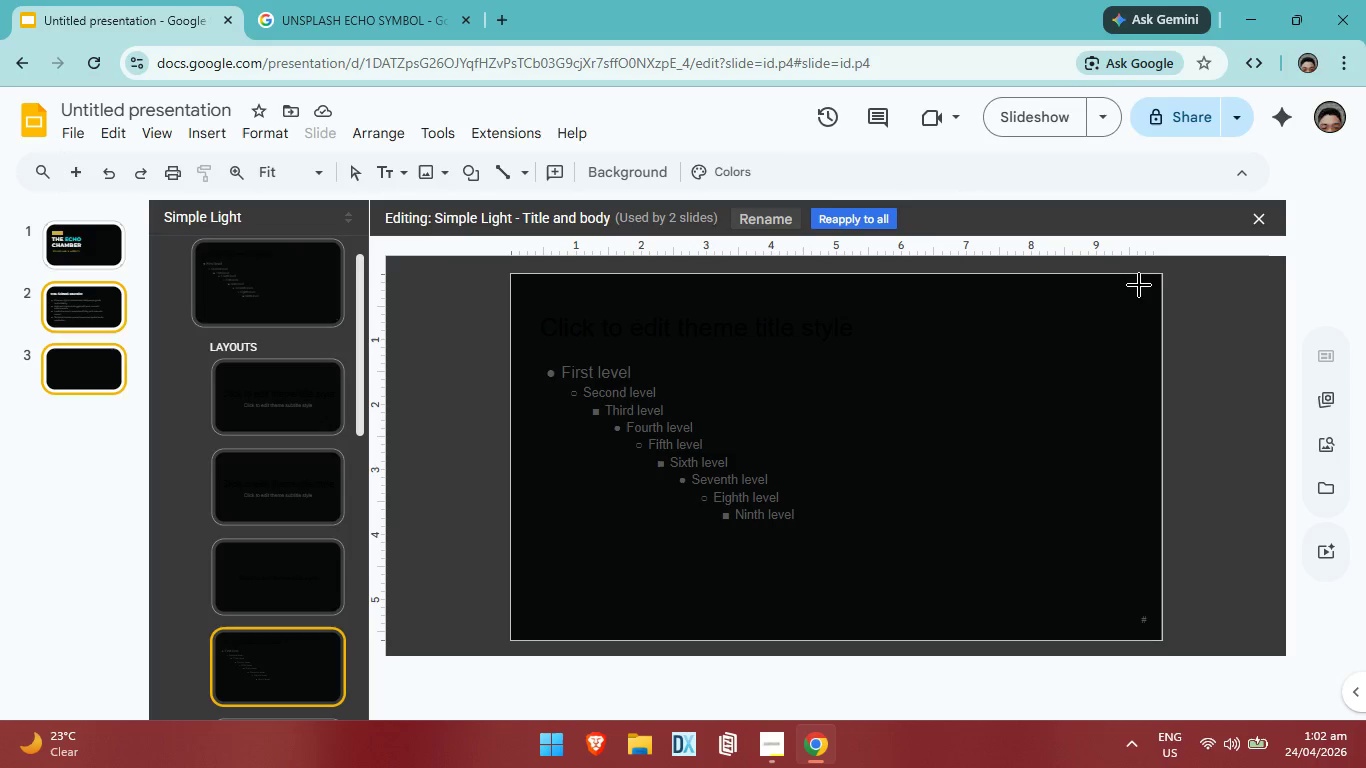 
left_click_drag(start_coordinate=[1138, 285], to_coordinate=[1149, 638])
 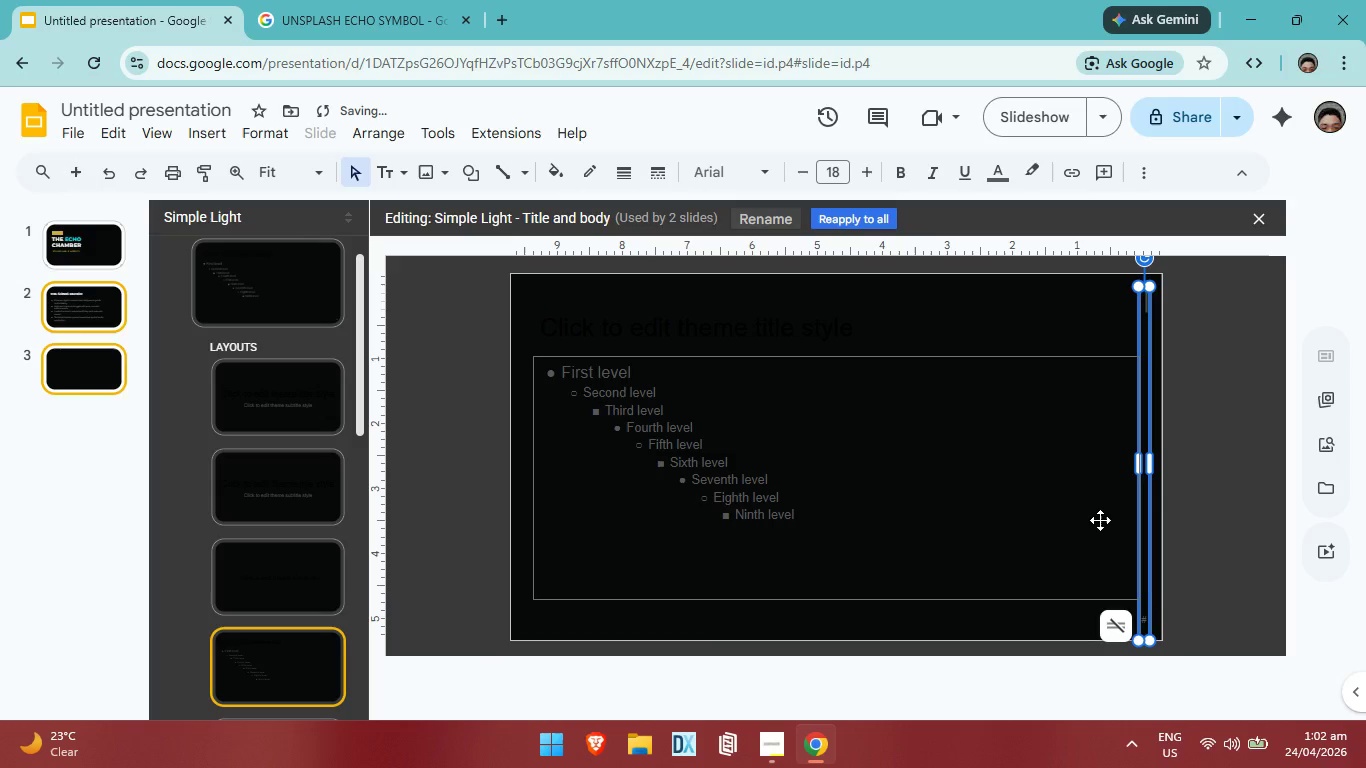 
left_click([1100, 520])
 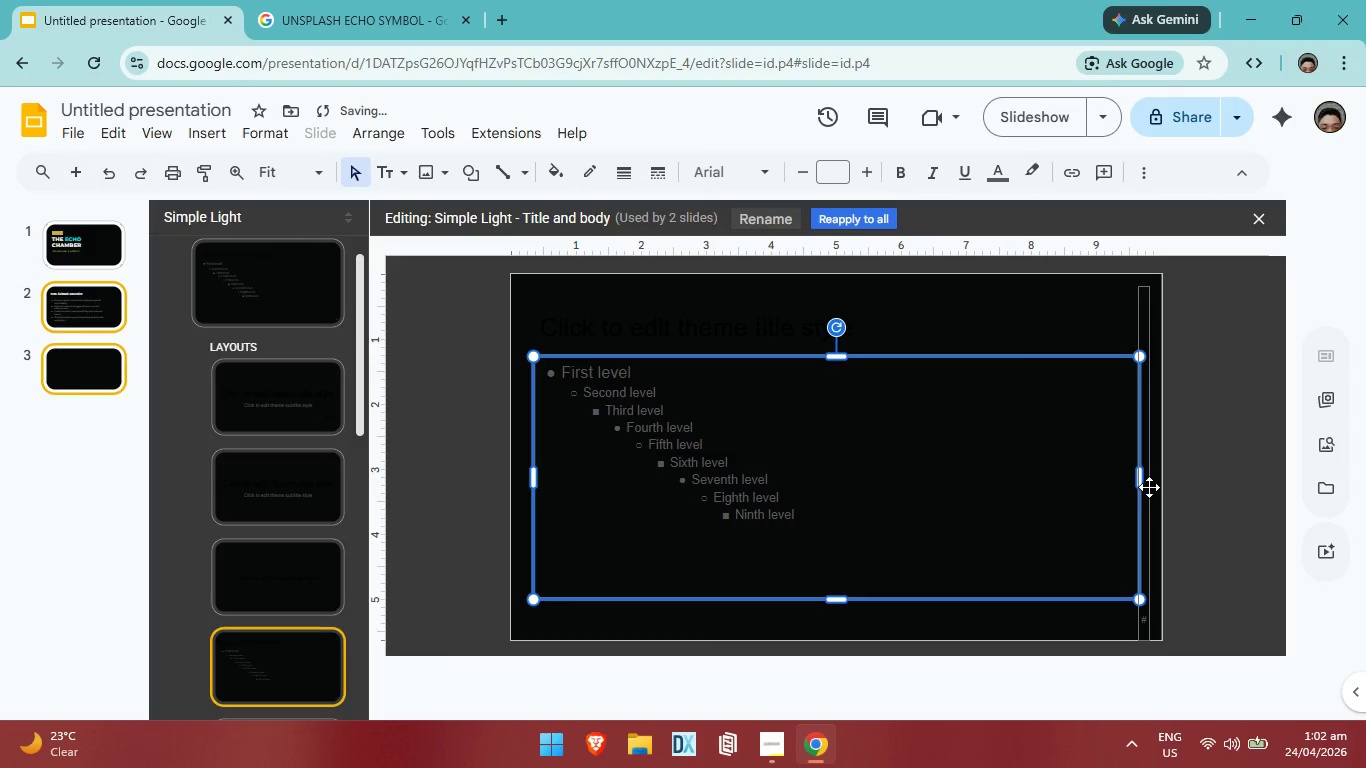 
left_click([1149, 487])
 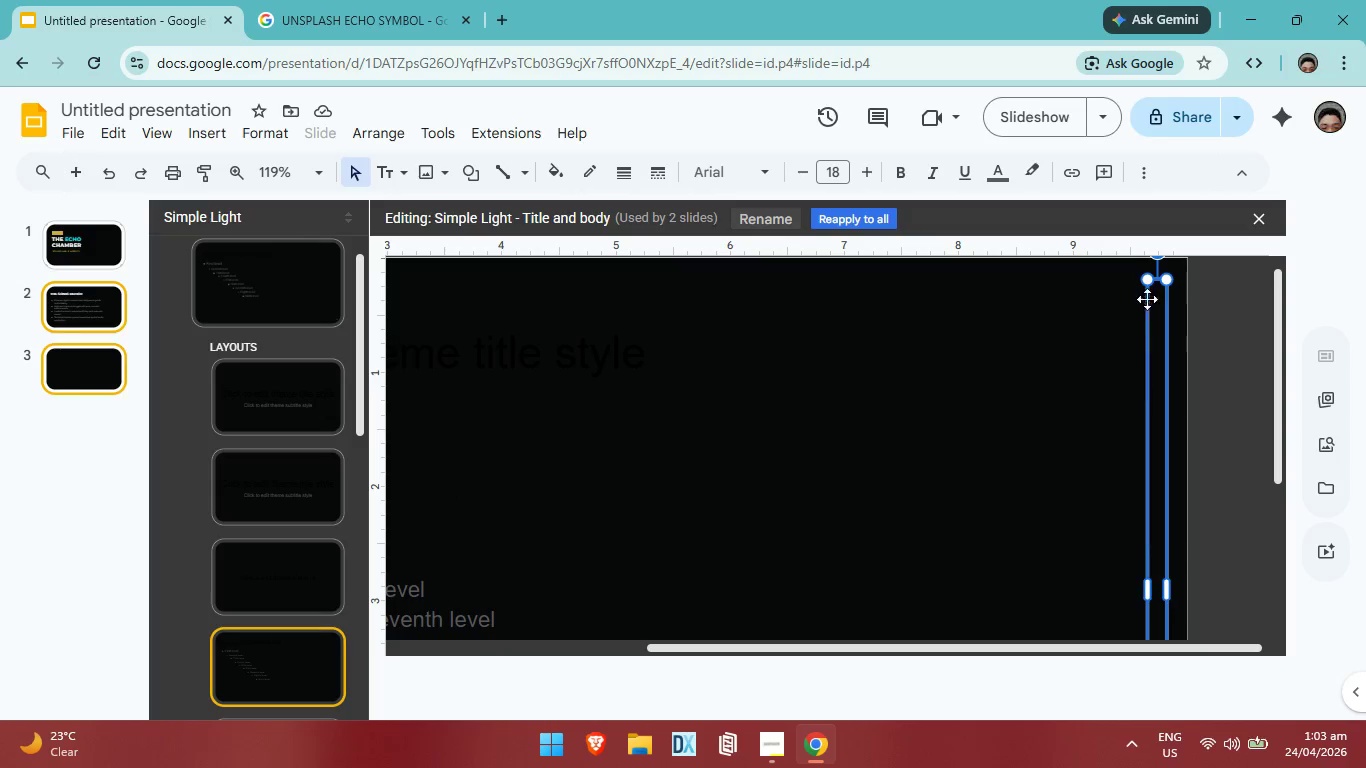 
wait(5.78)
 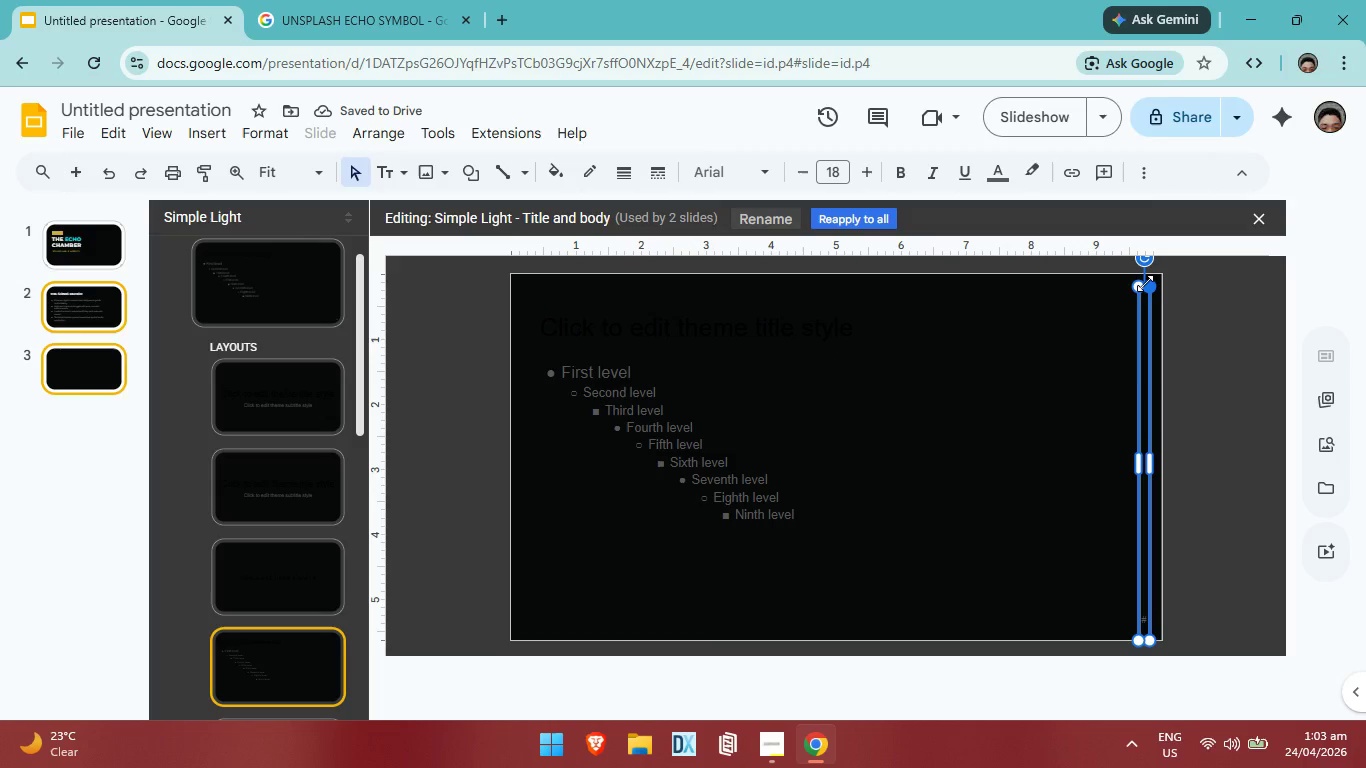 
left_click_drag(start_coordinate=[1160, 276], to_coordinate=[1161, 259])
 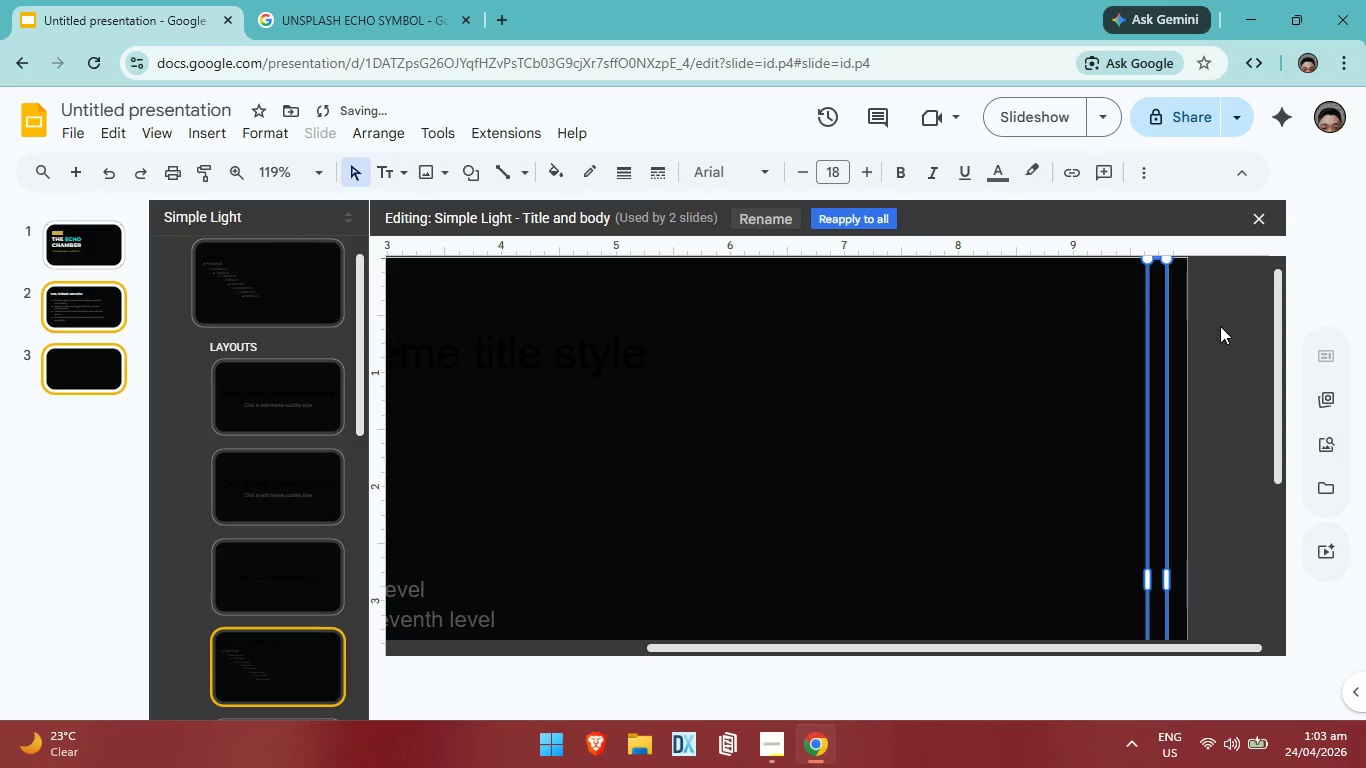 
left_click([1220, 326])
 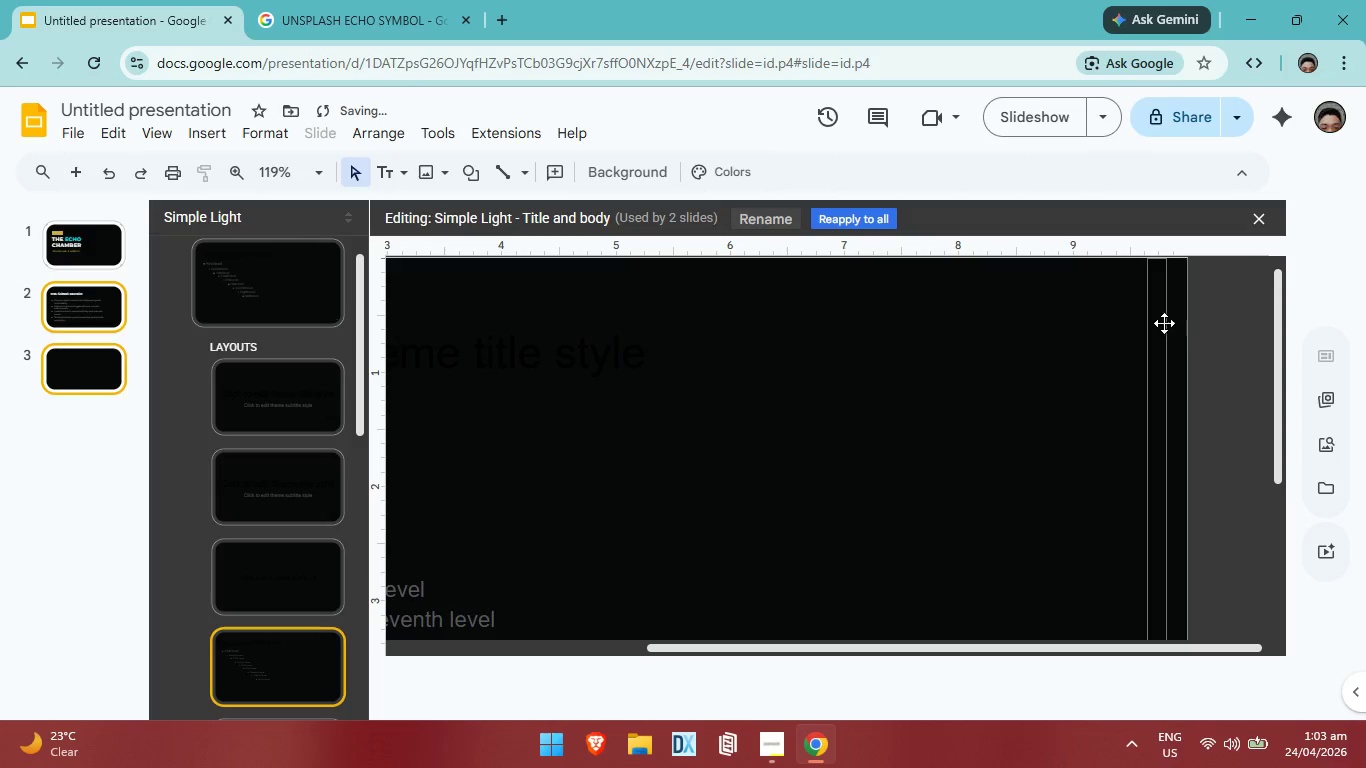 
left_click([1164, 323])
 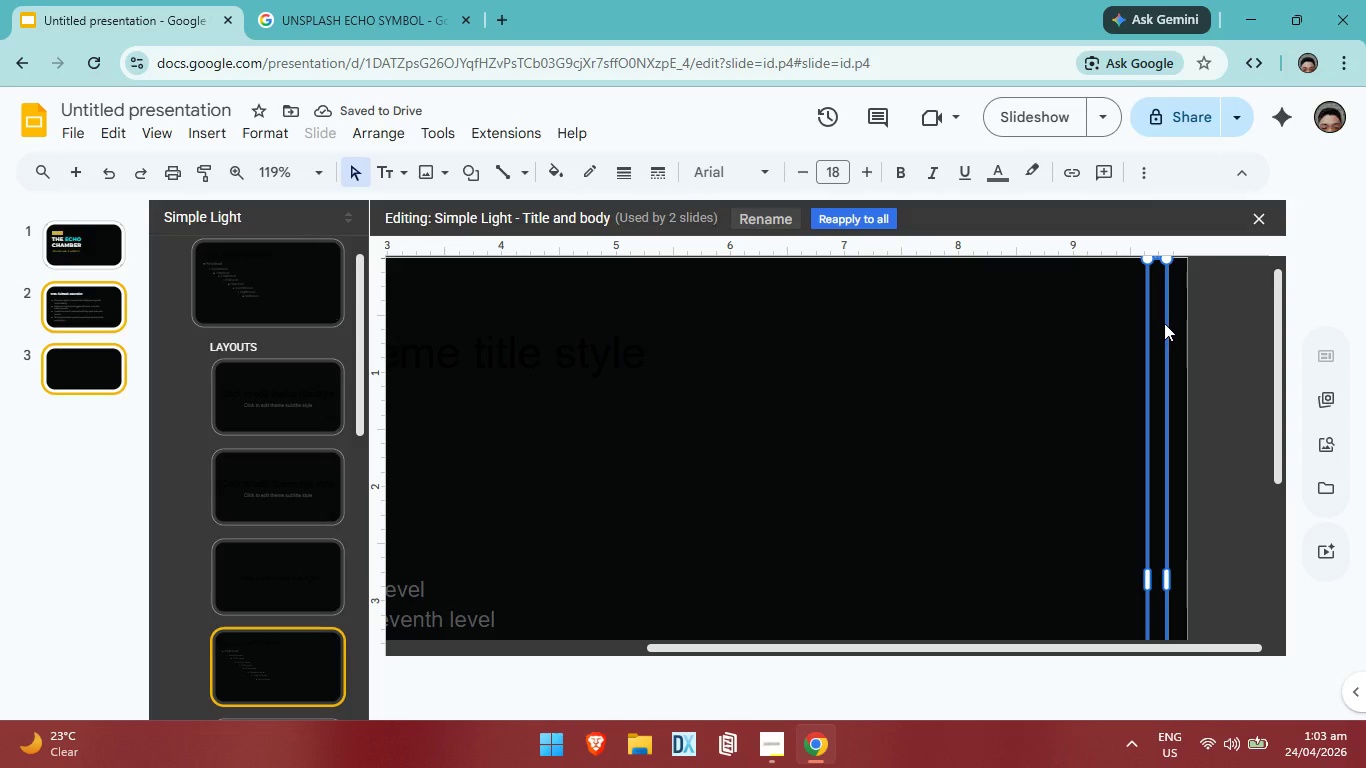 
scroll: coordinate [1164, 323], scroll_direction: up, amount: 1.0
 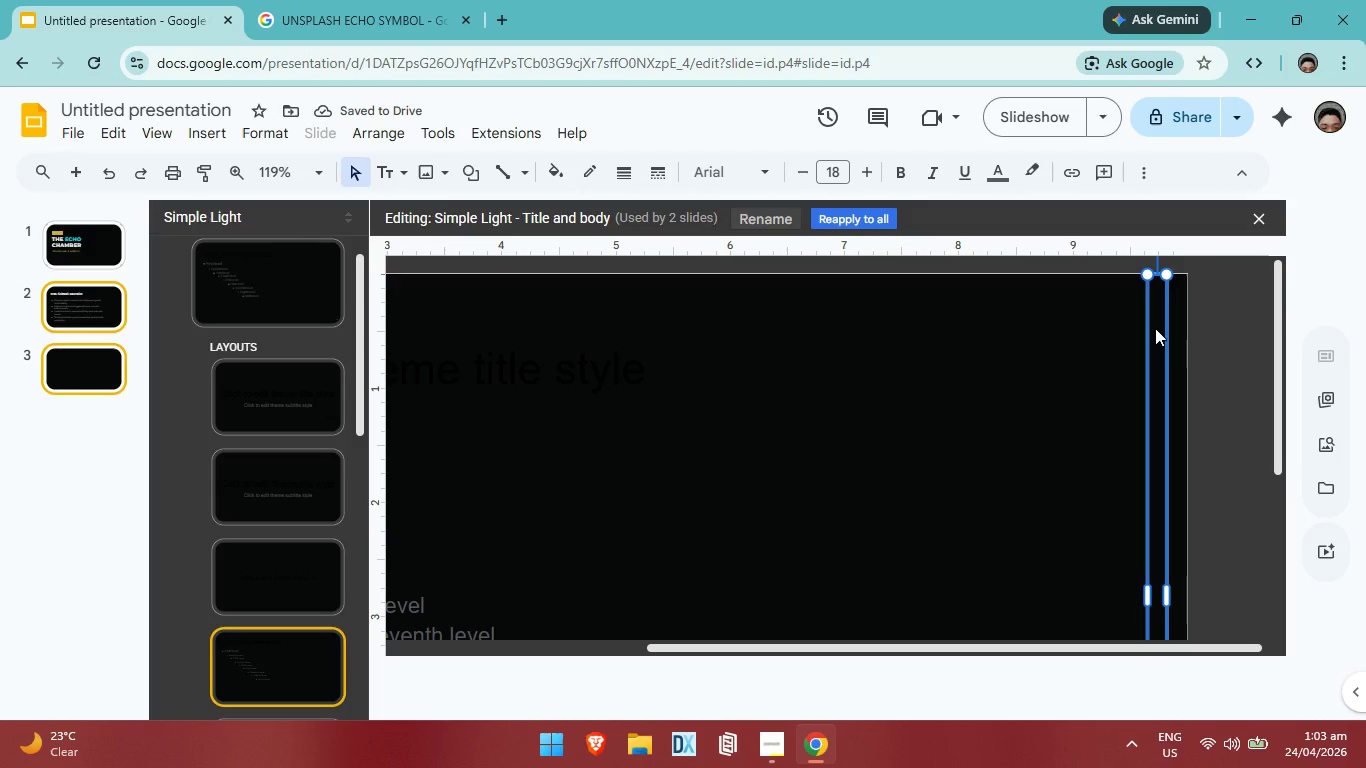 
right_click([1155, 328])
 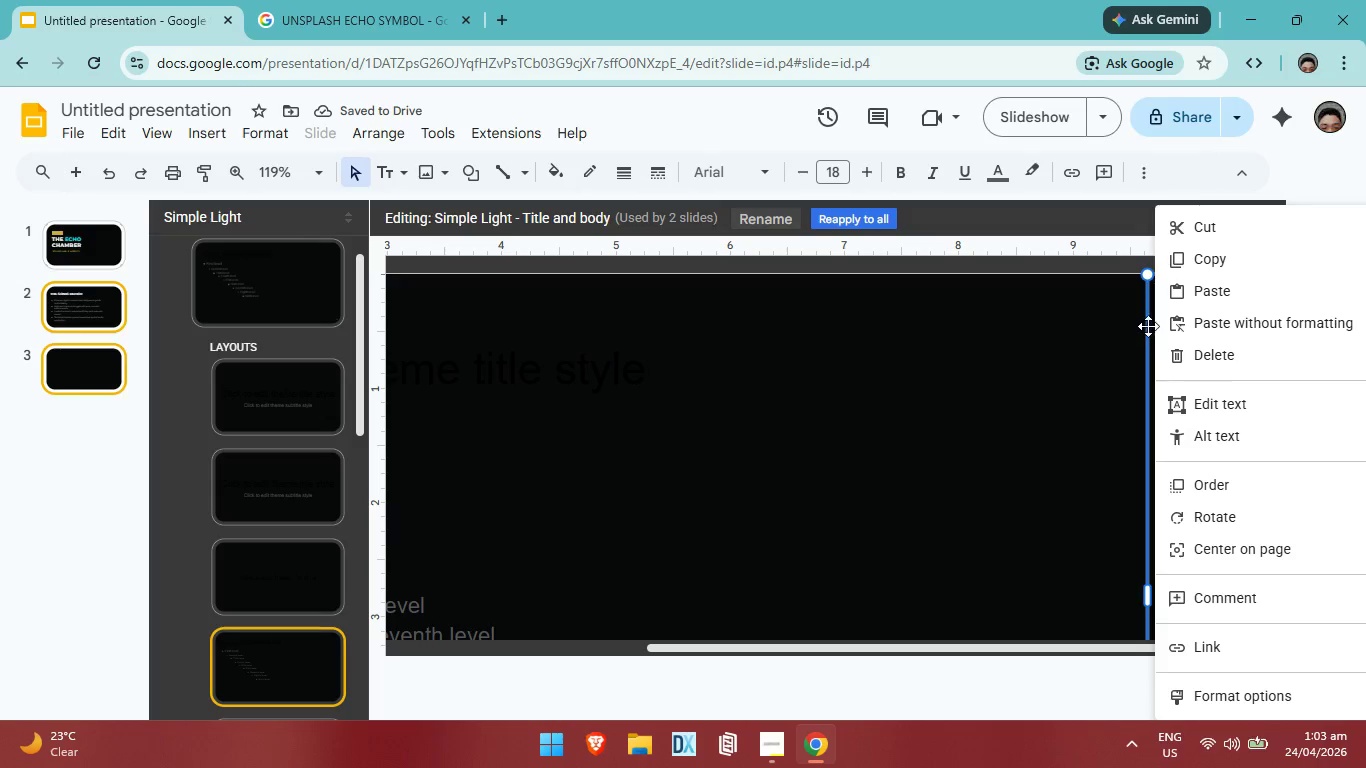 
left_click([1111, 337])
 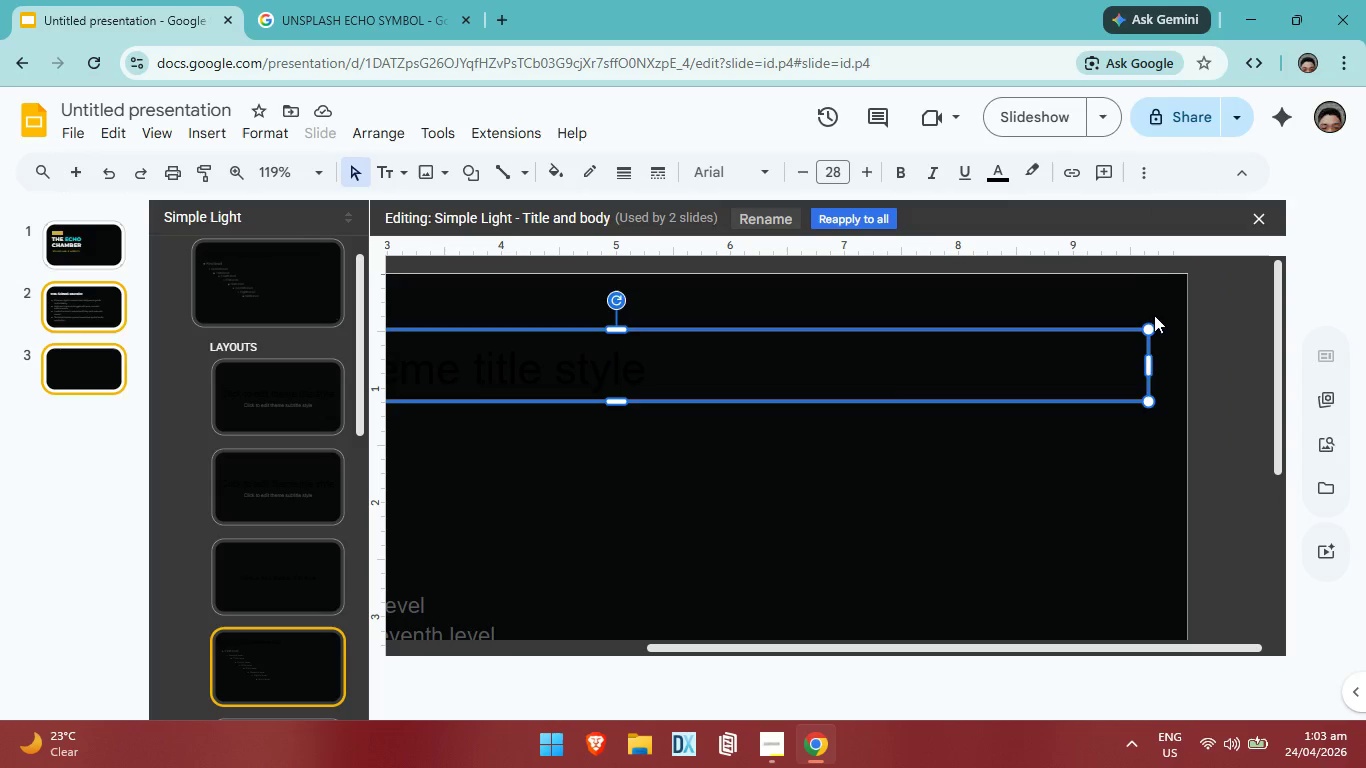 
left_click([1154, 315])
 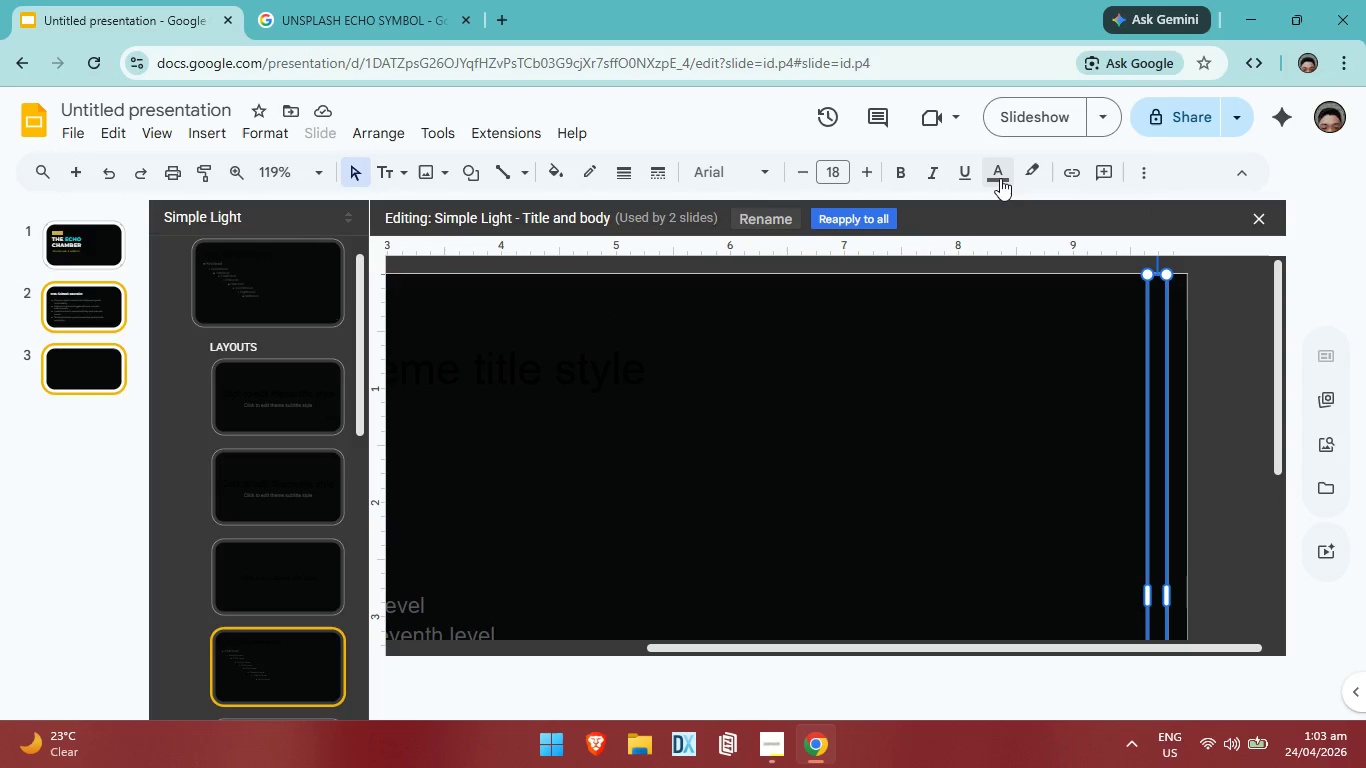 
left_click([1000, 177])
 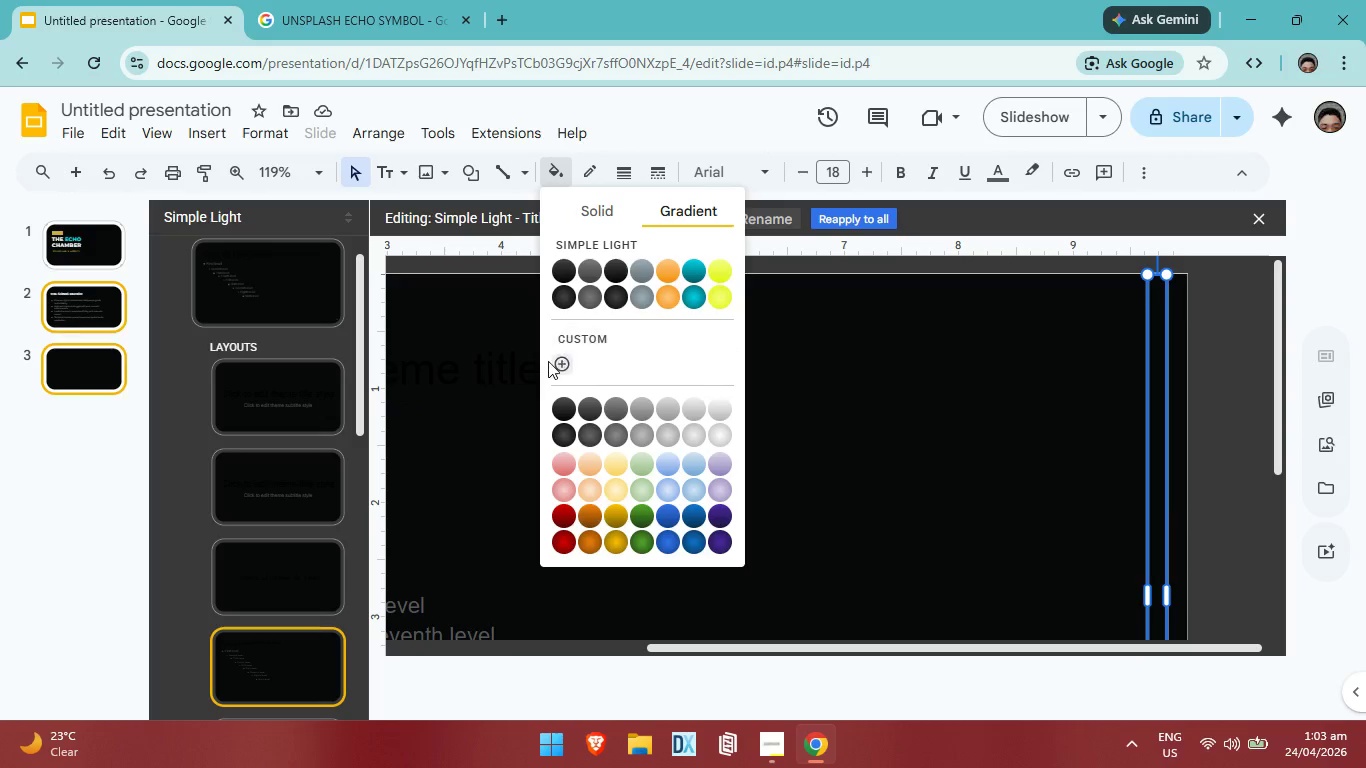 
left_click([559, 362])
 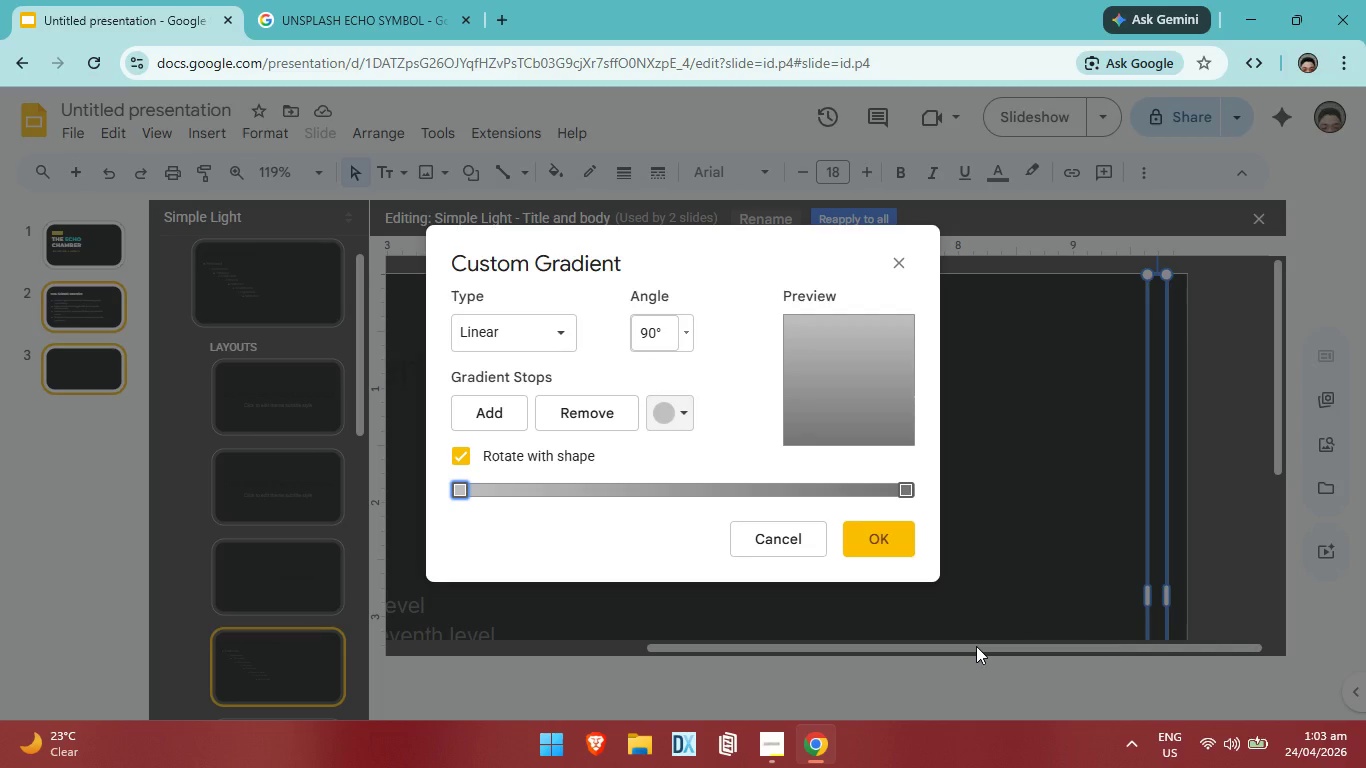 
wait(13.83)
 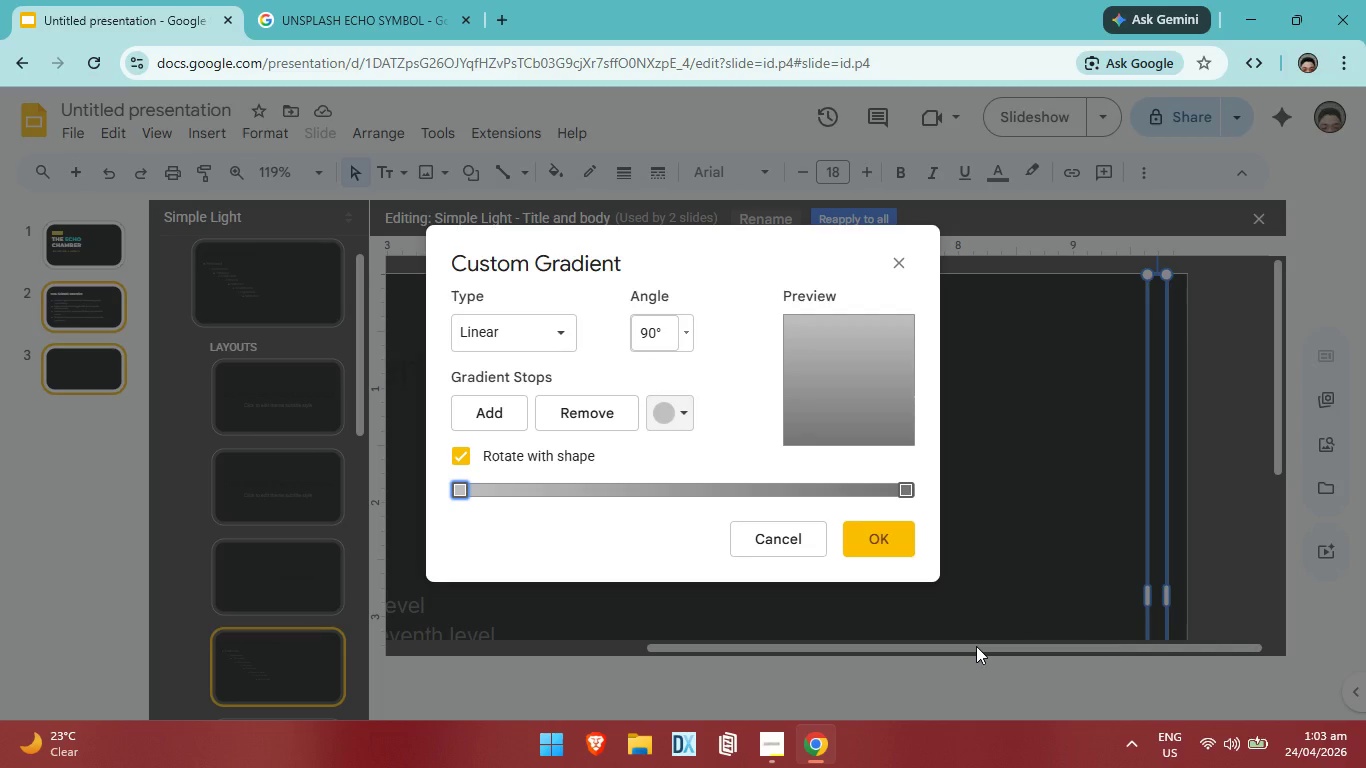 
left_click([684, 422])
 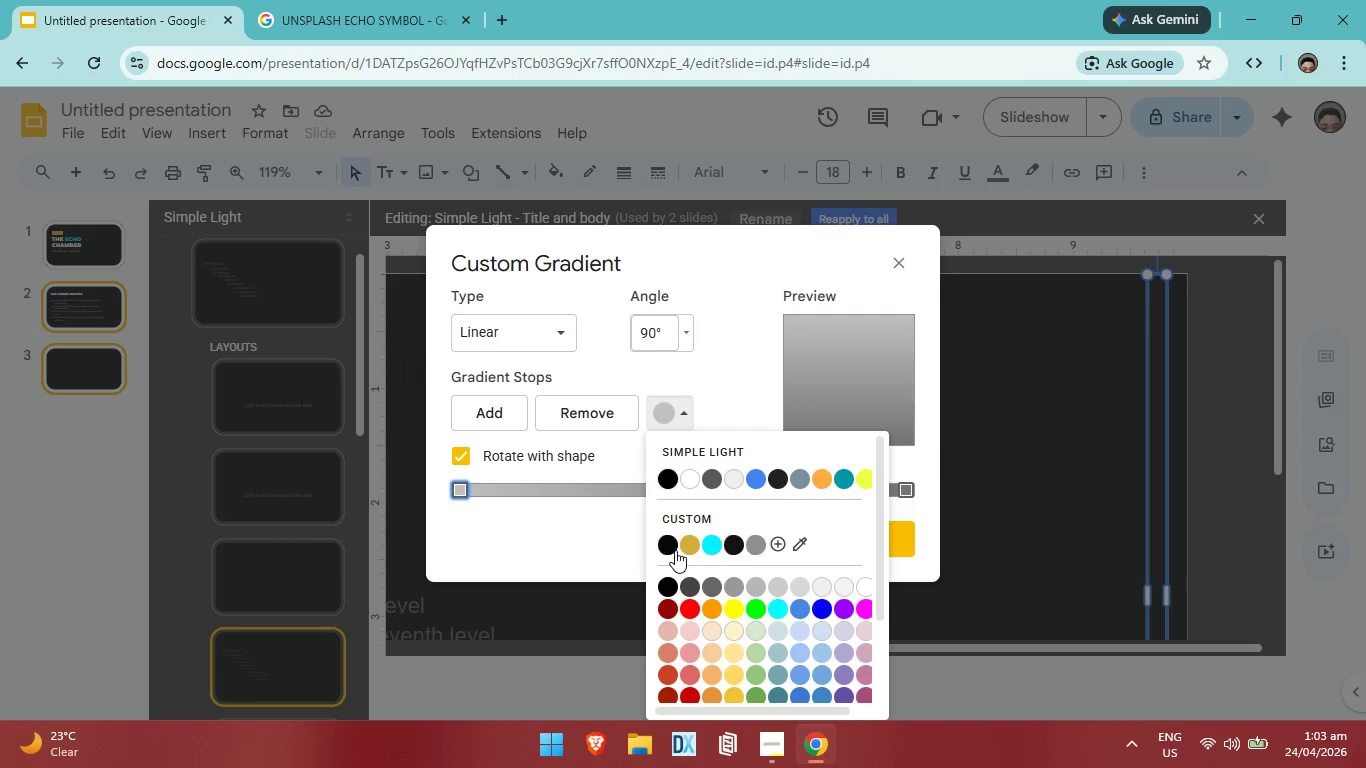 
left_click([794, 536])
 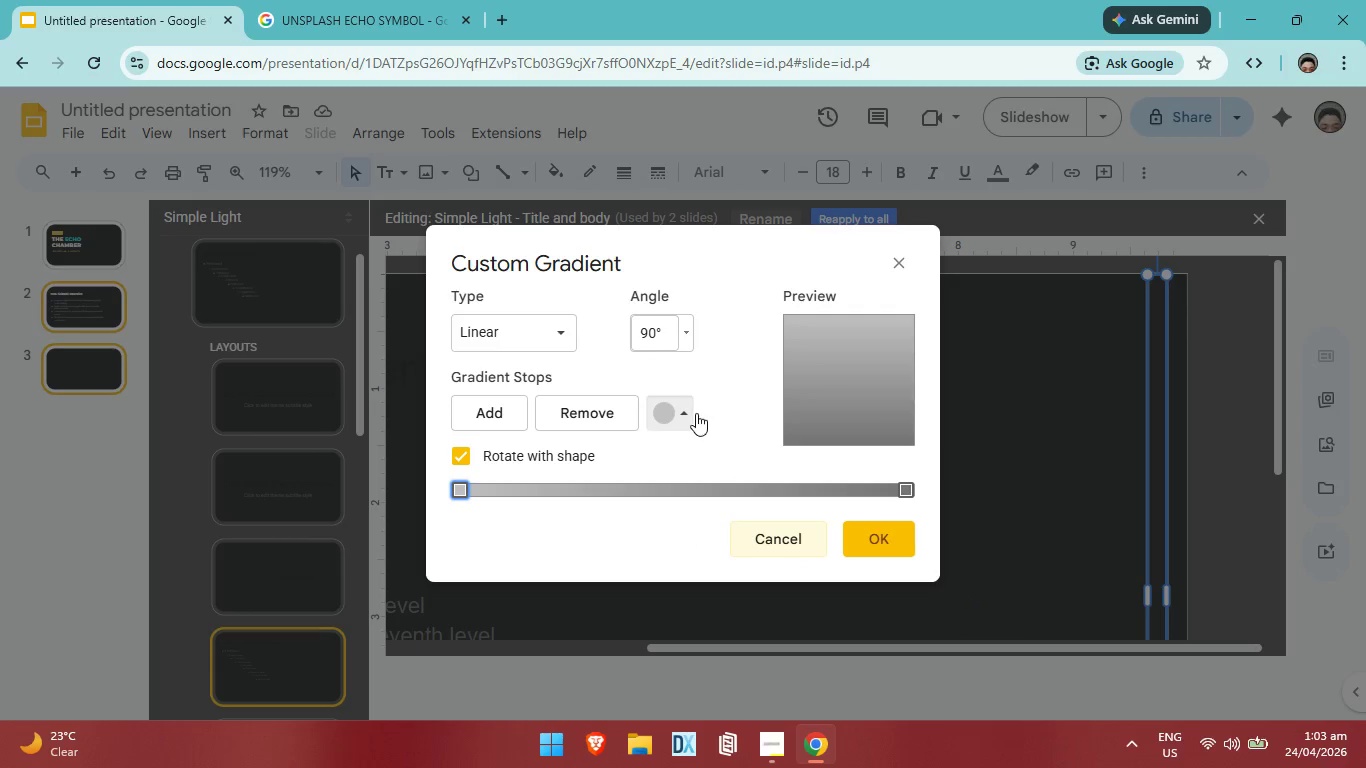 
left_click([696, 413])
 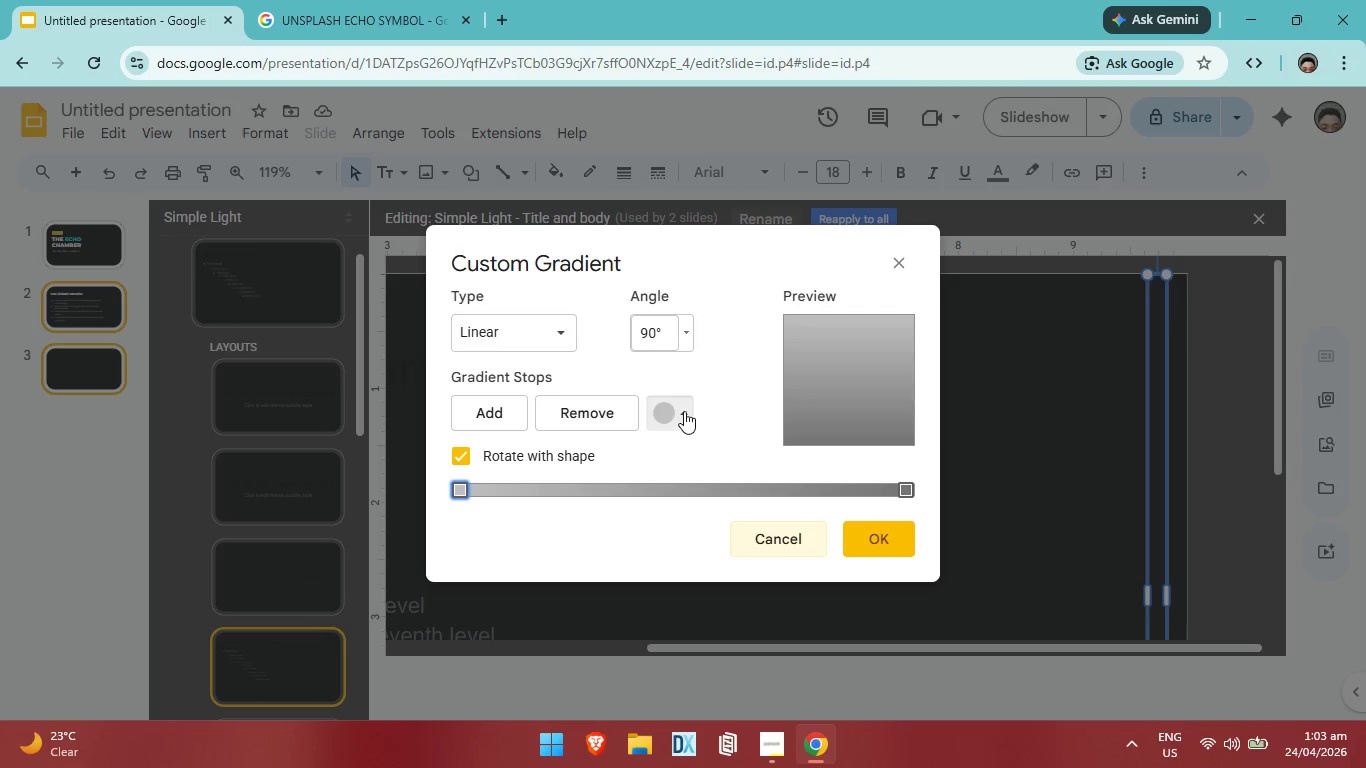 
left_click([684, 411])
 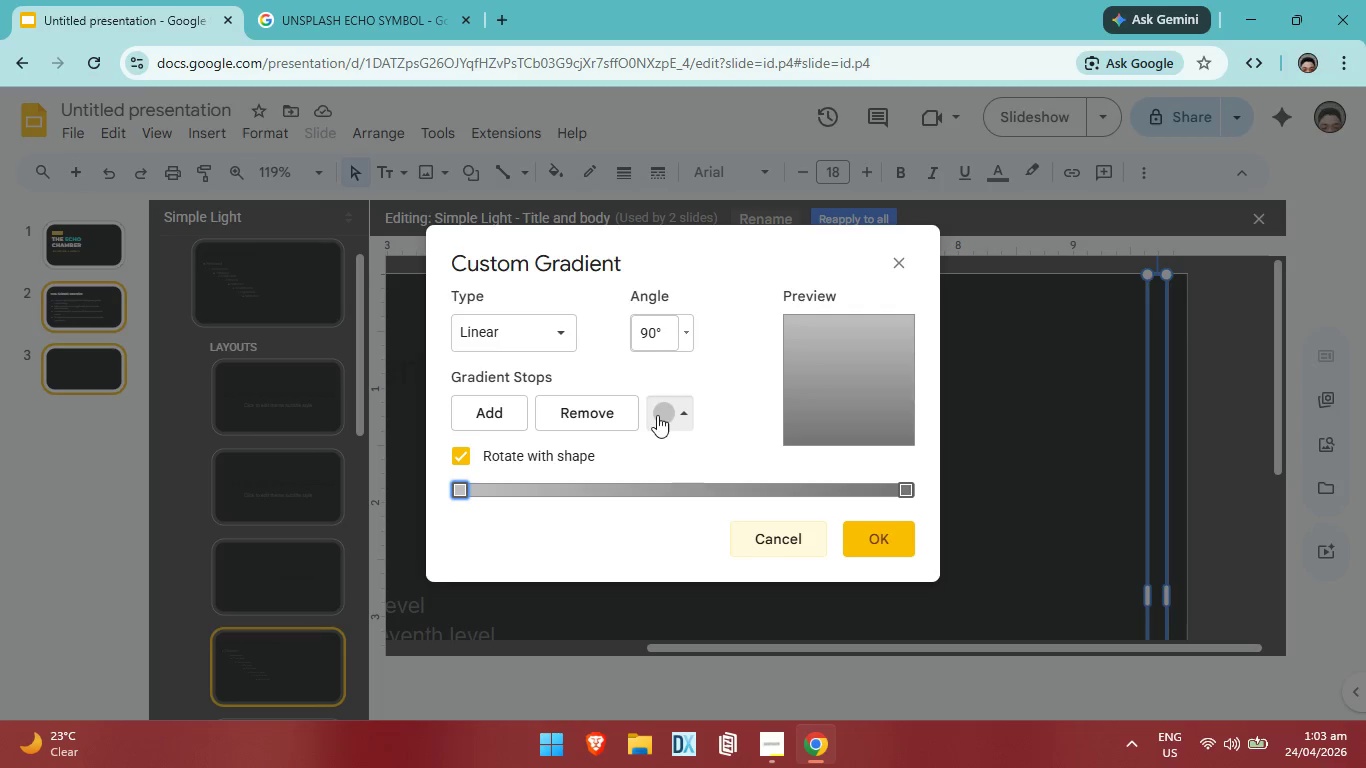 
left_click([656, 414])
 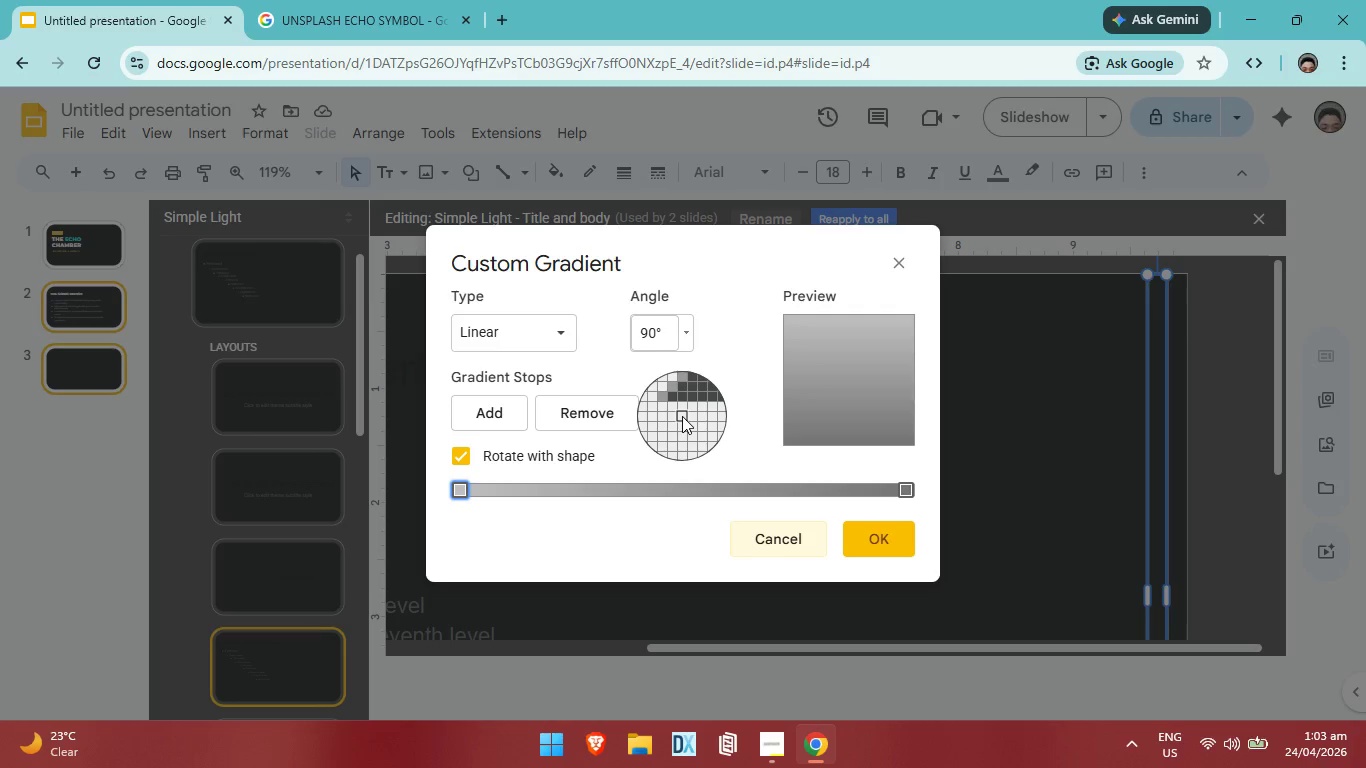 
left_click_drag(start_coordinate=[682, 416], to_coordinate=[688, 416])
 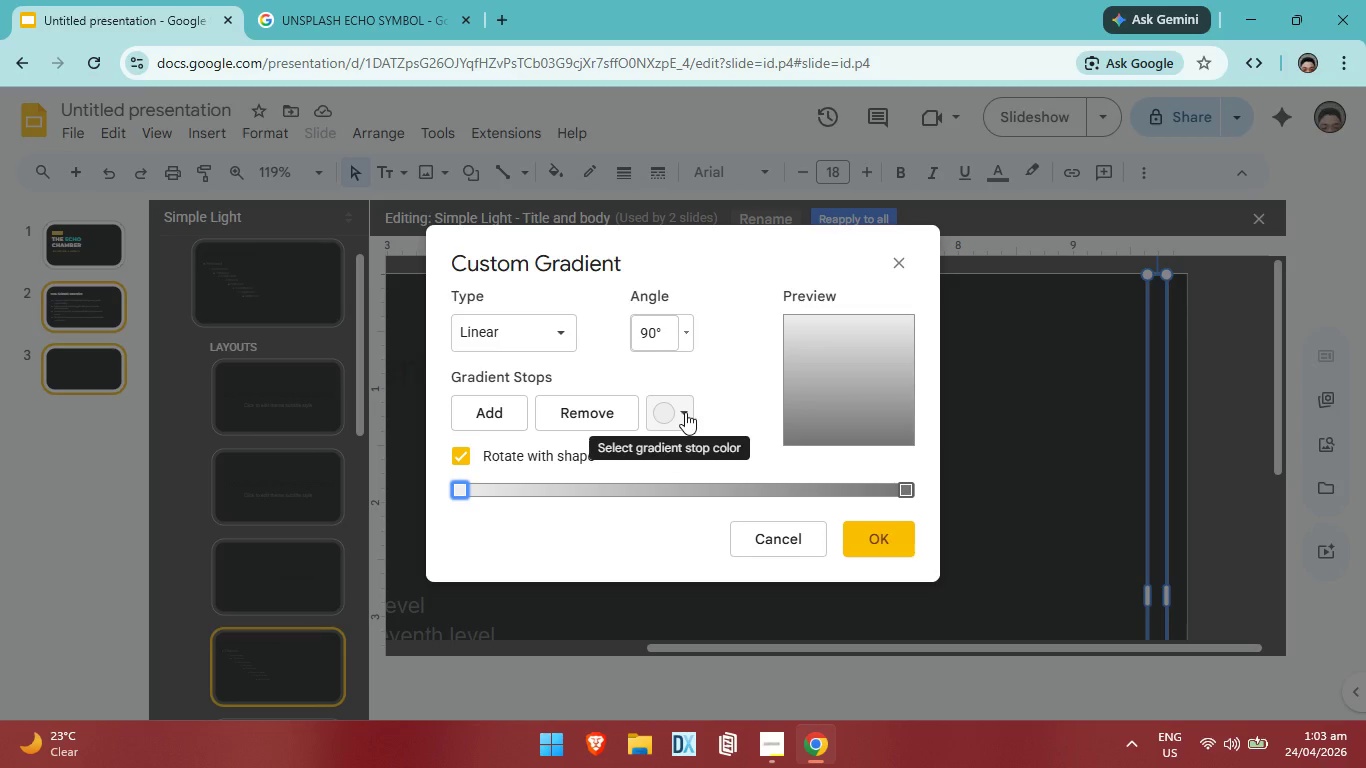 
left_click([685, 412])
 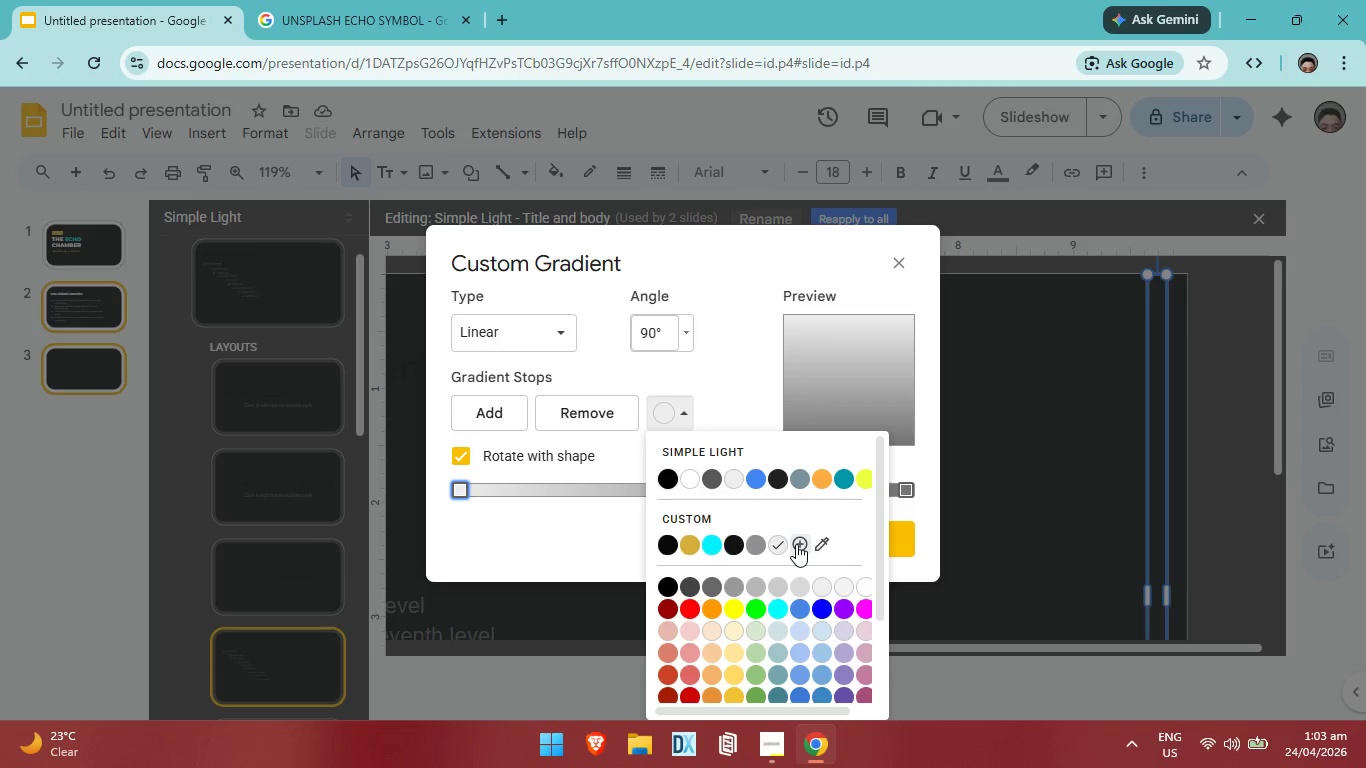 
left_click([796, 544])
 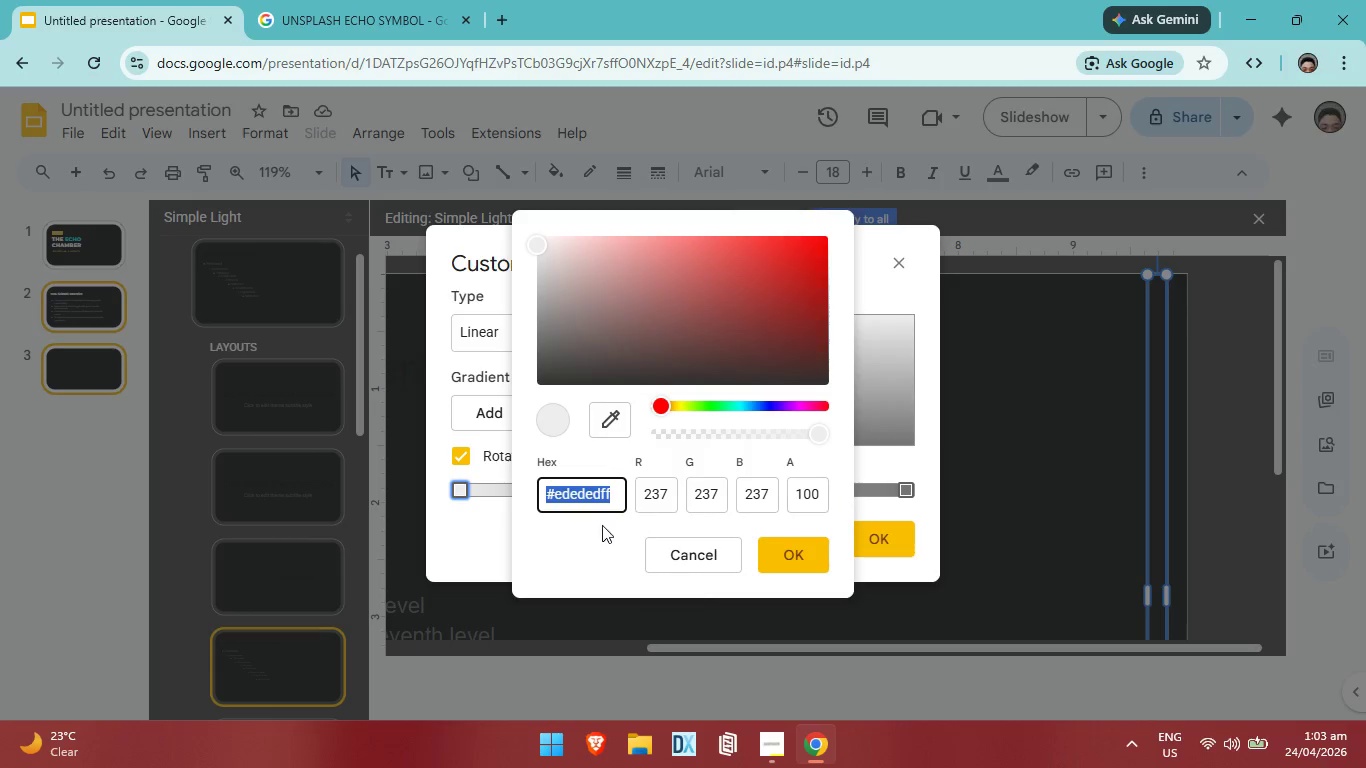 
key(Backspace)
type(121214)
 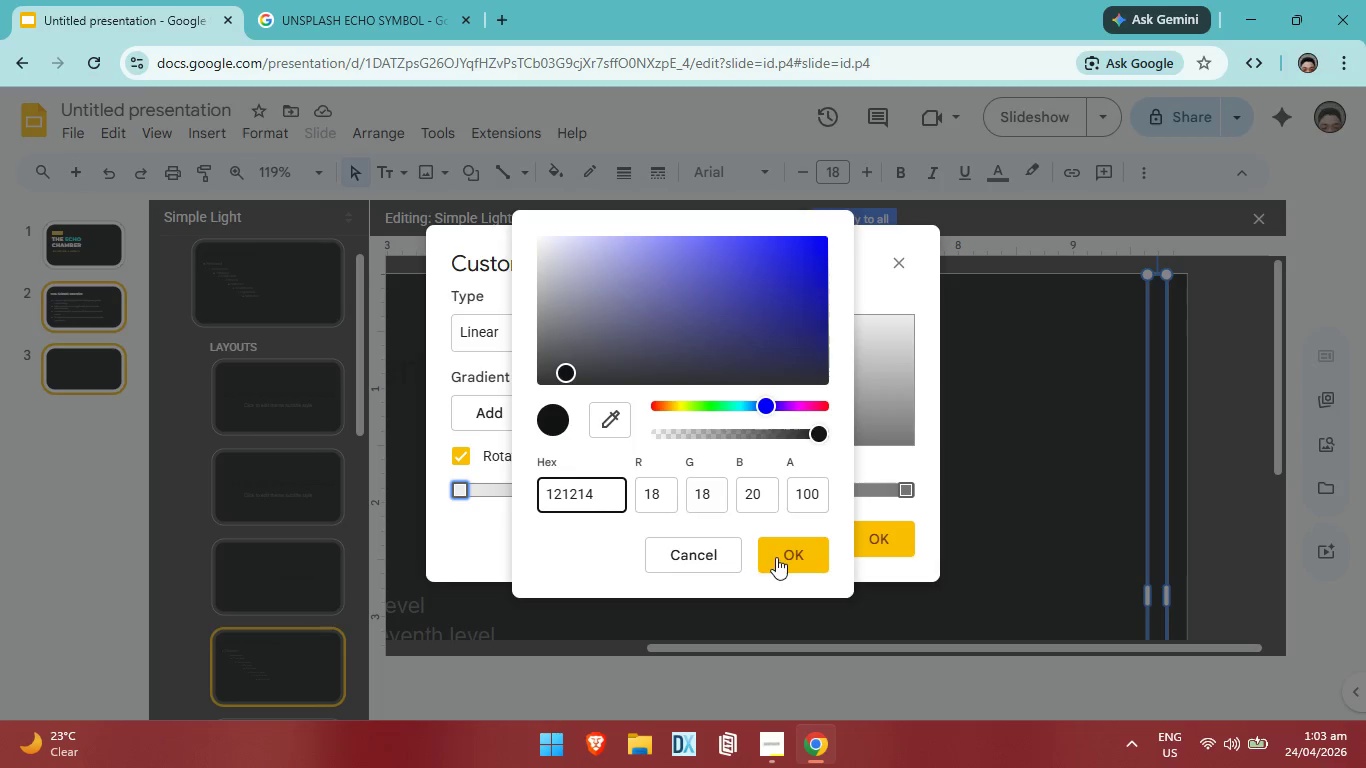 
left_click([776, 557])
 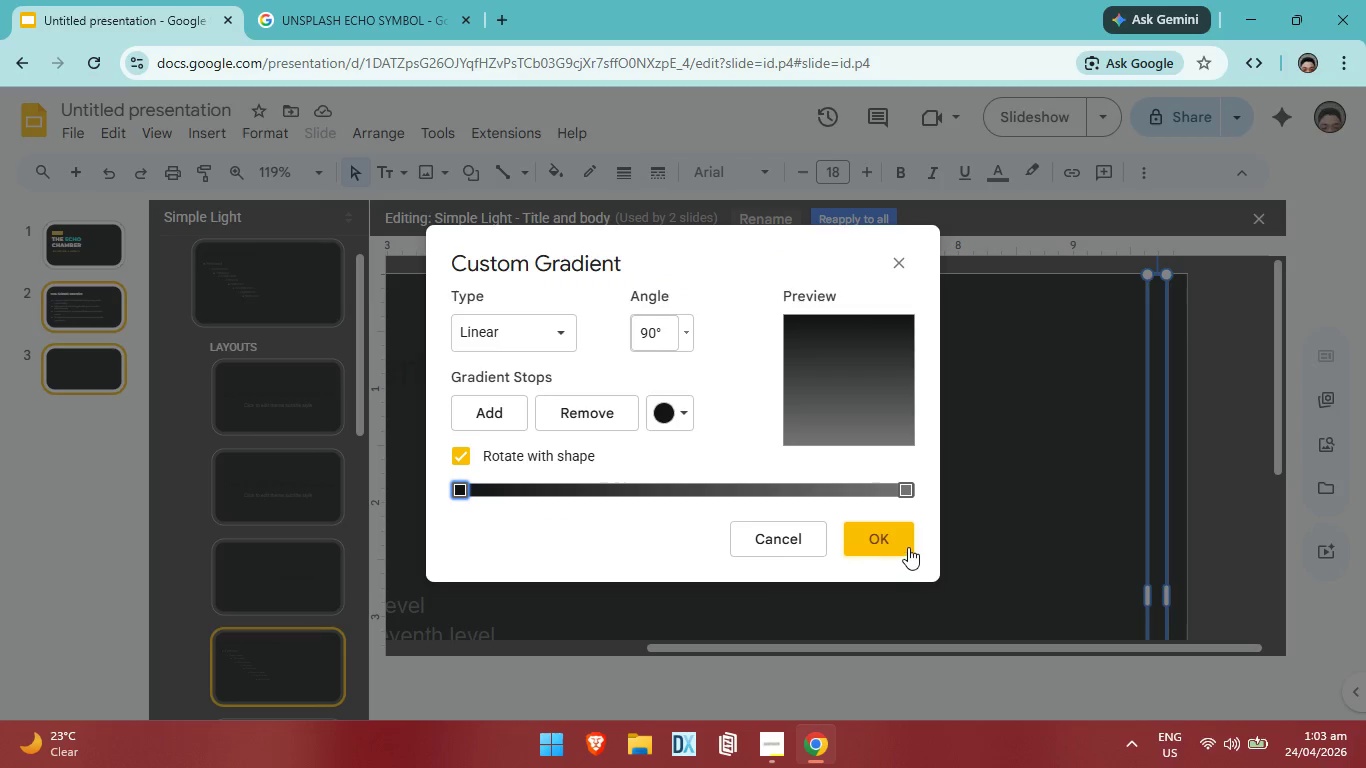 
left_click([906, 544])
 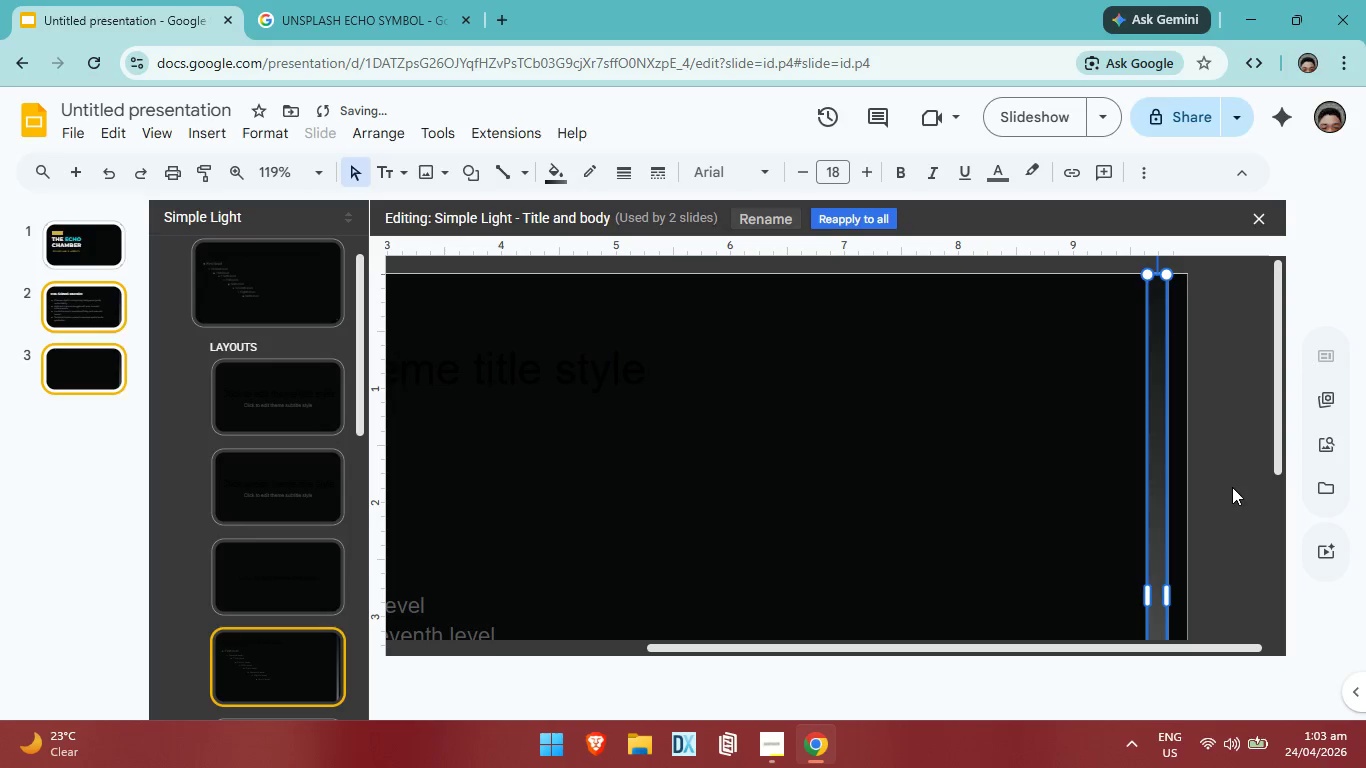 
left_click([1232, 487])
 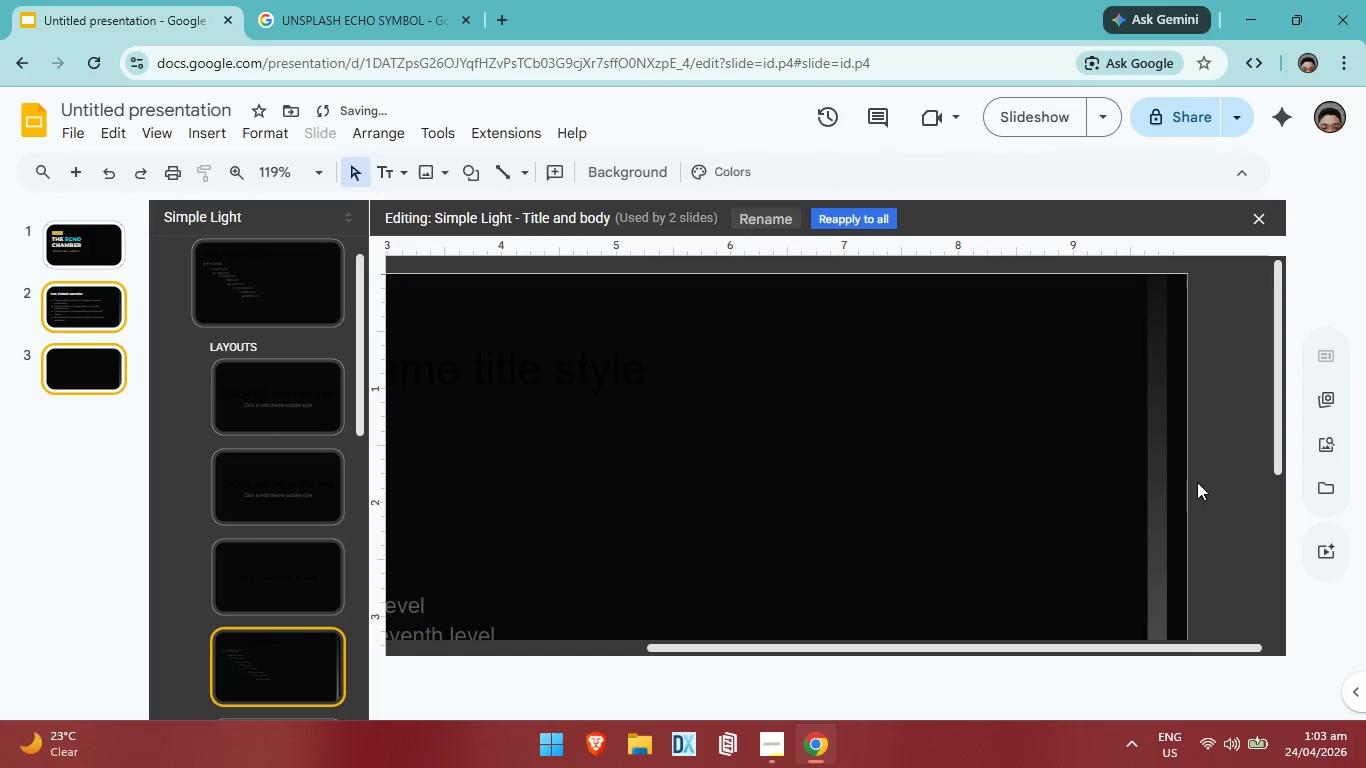 
scroll: coordinate [1112, 488], scroll_direction: up, amount: 2.0
 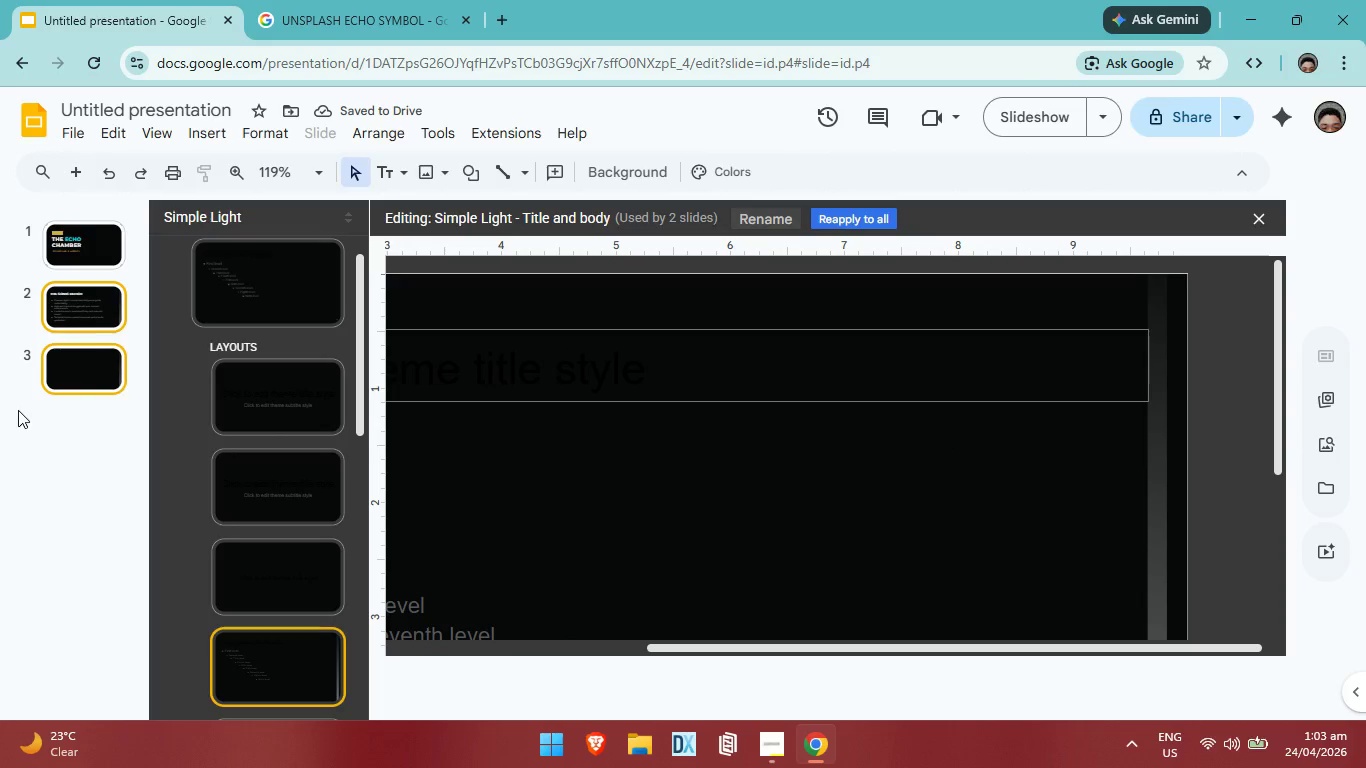 
left_click([107, 310])
 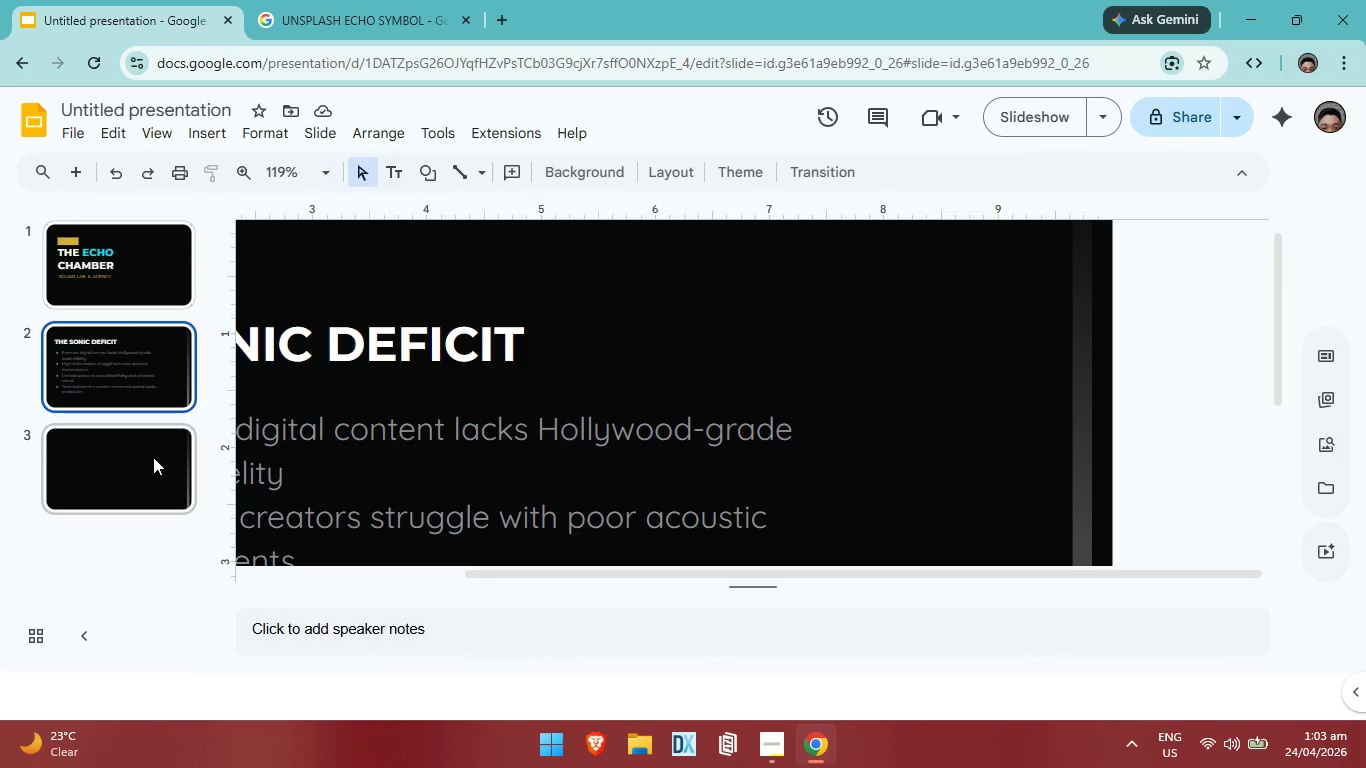 
left_click([155, 458])
 